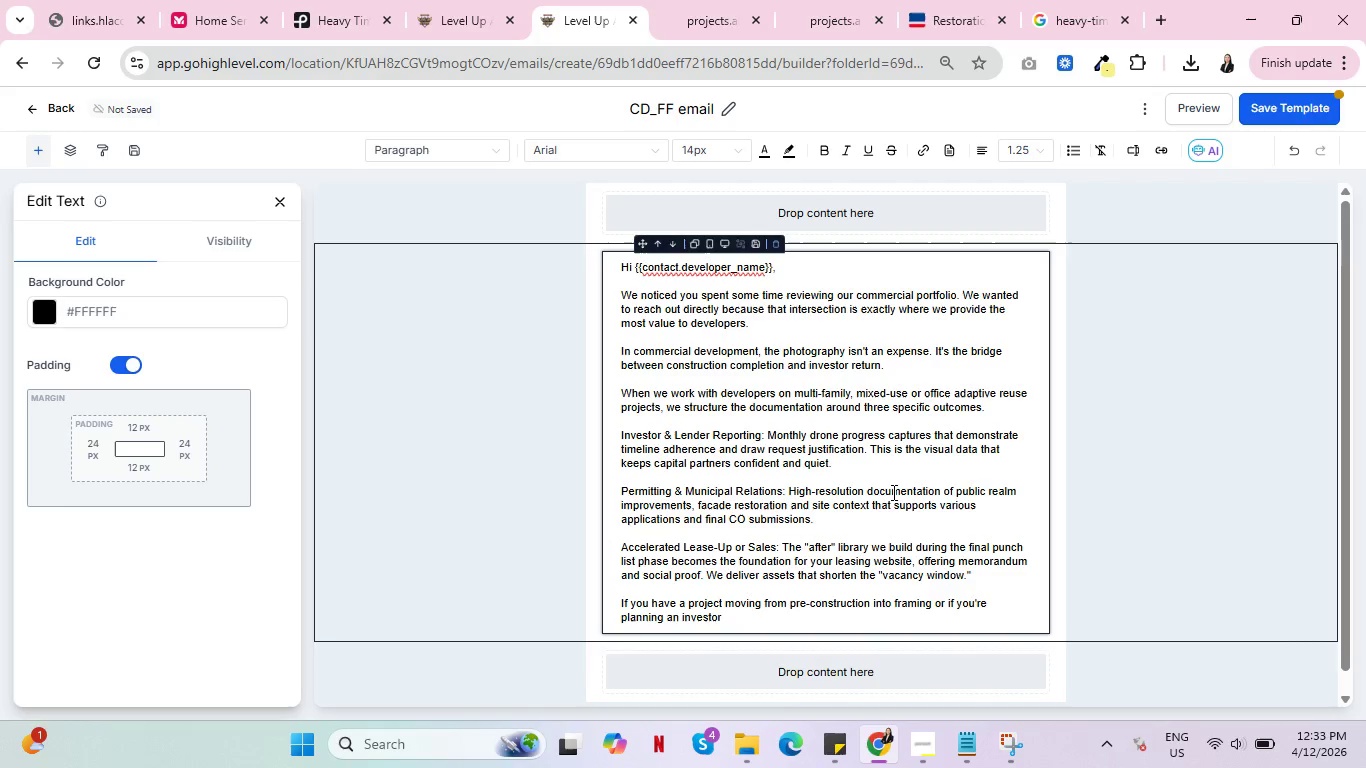 
type(updte in the )
 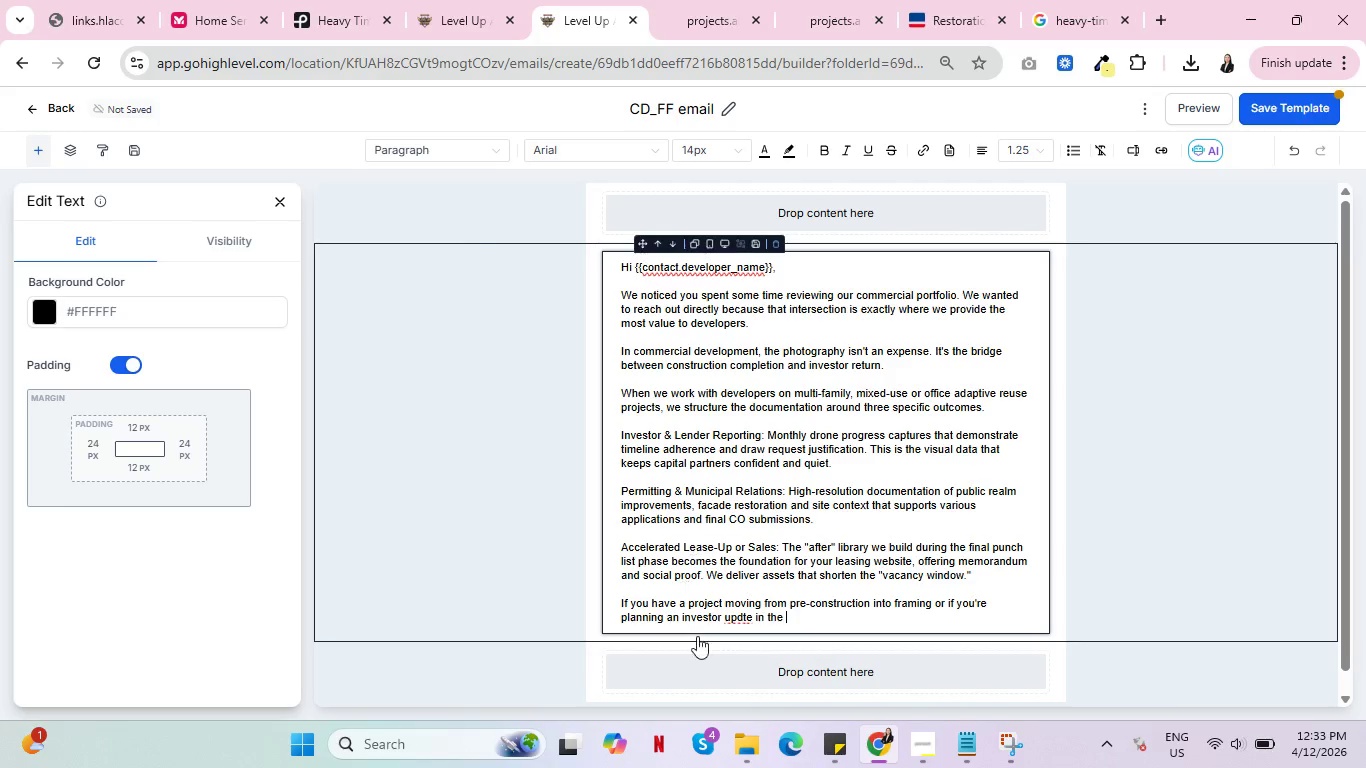 
right_click([738, 624])
 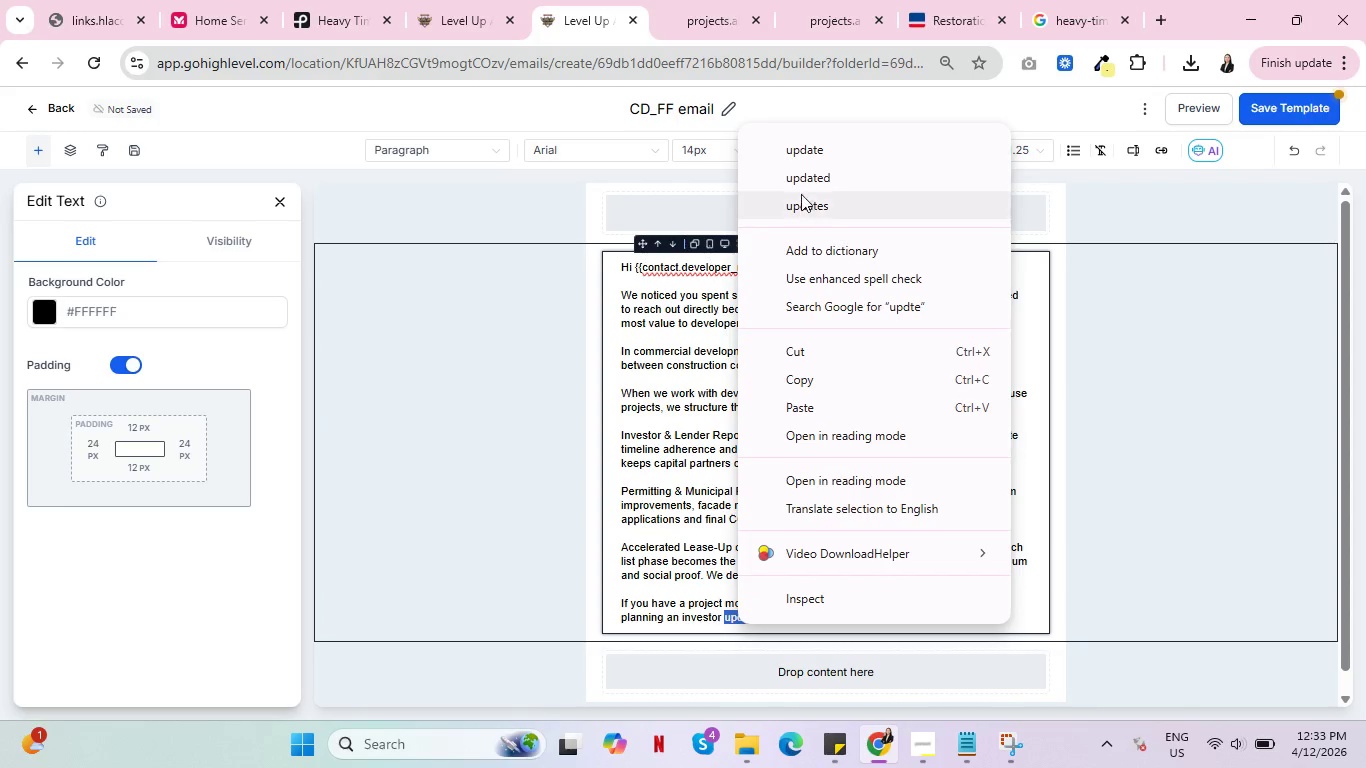 
left_click([827, 149])
 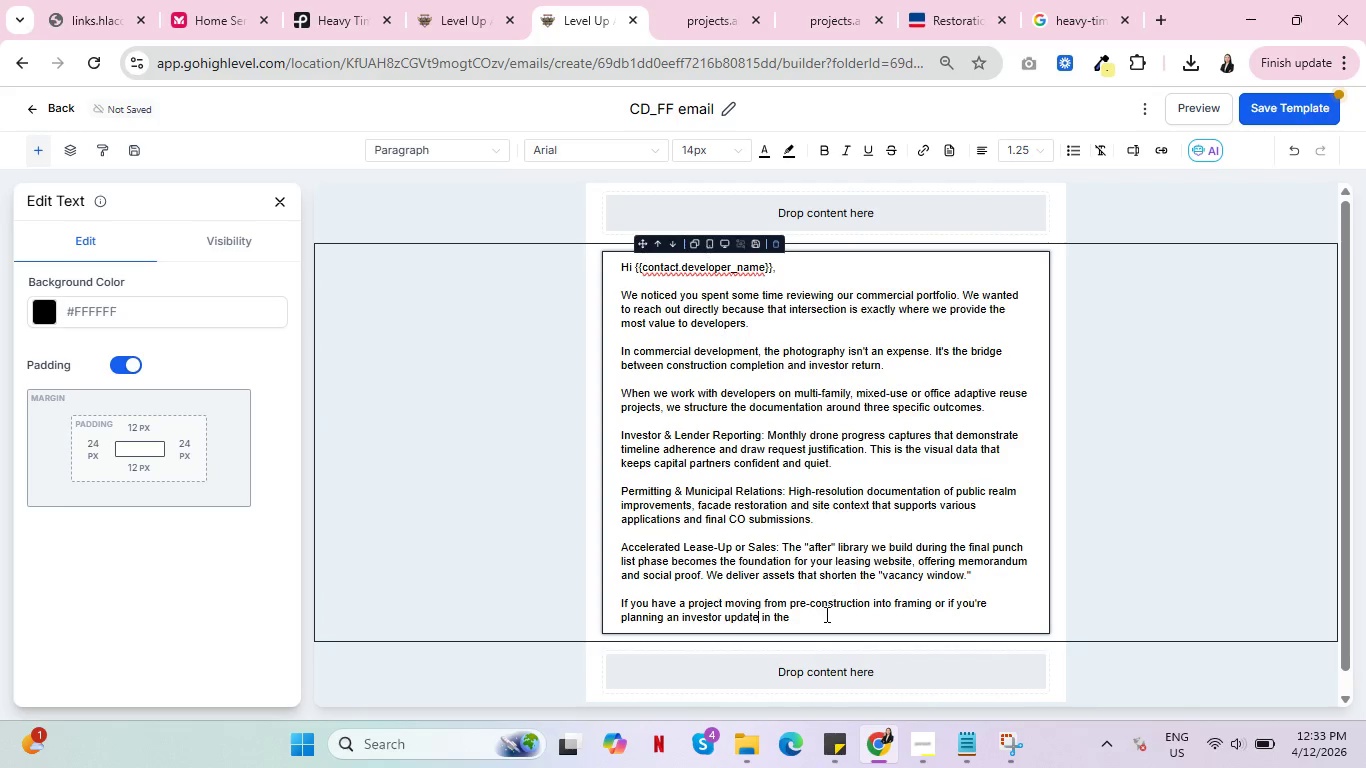 
left_click([825, 614])
 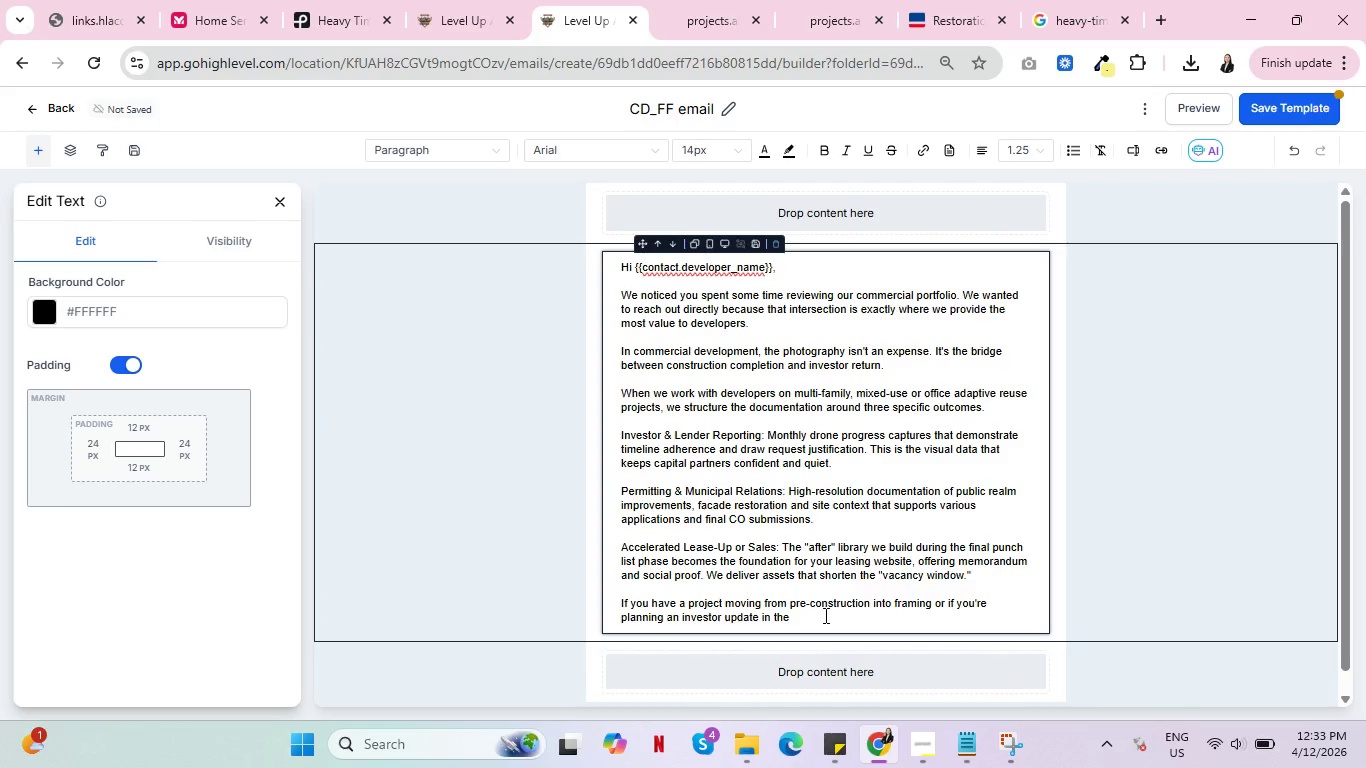 
type(months, We'd be happy )
 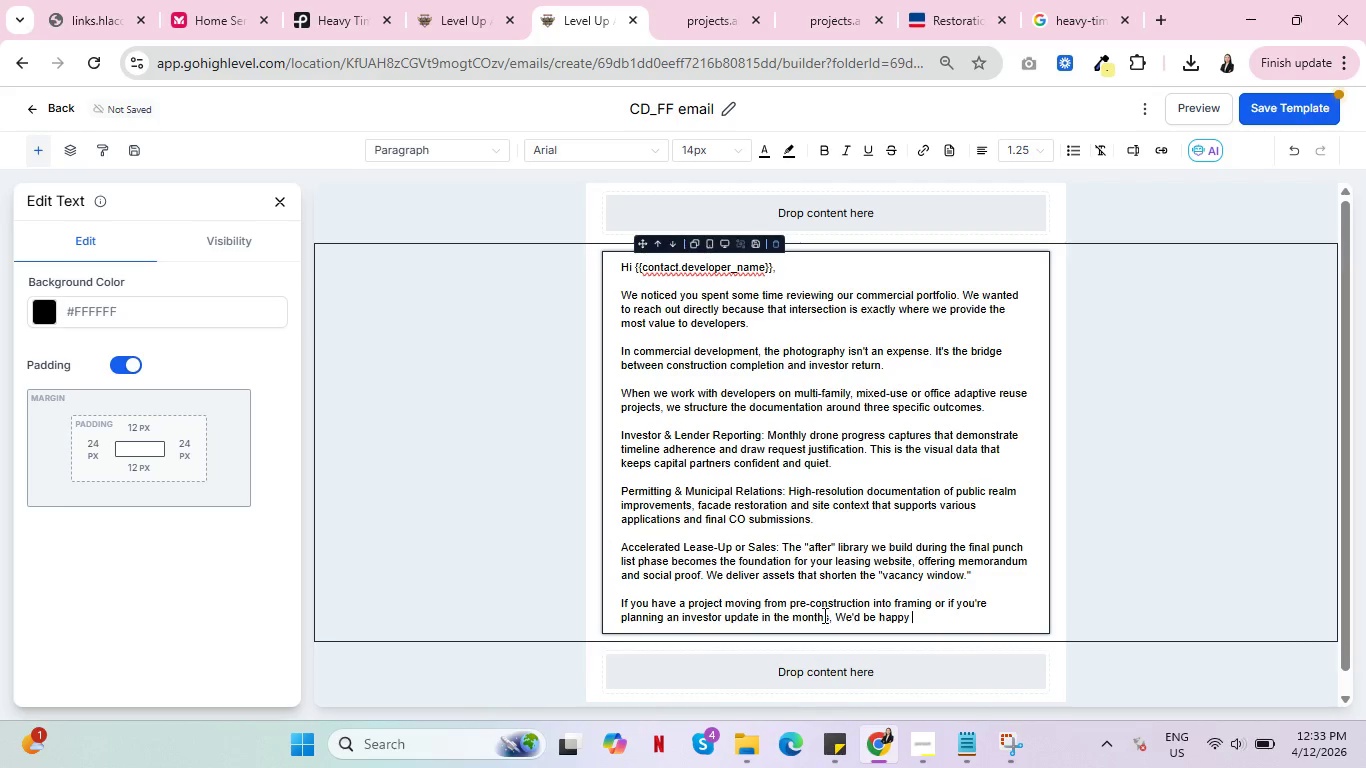 
type(to share a sample timeline and shot list tailored to your specific asset class.)
 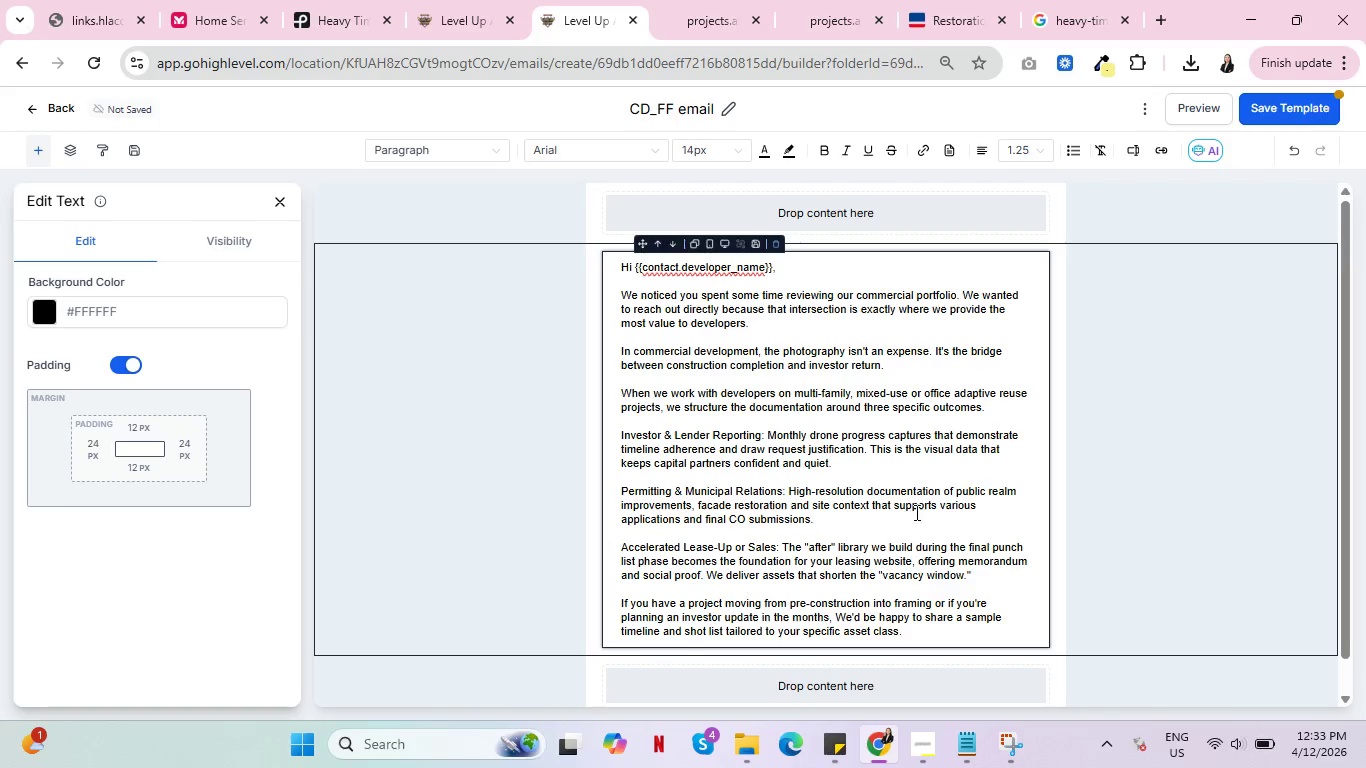 
scroll: coordinate [924, 416], scroll_direction: down, amount: 3.0
 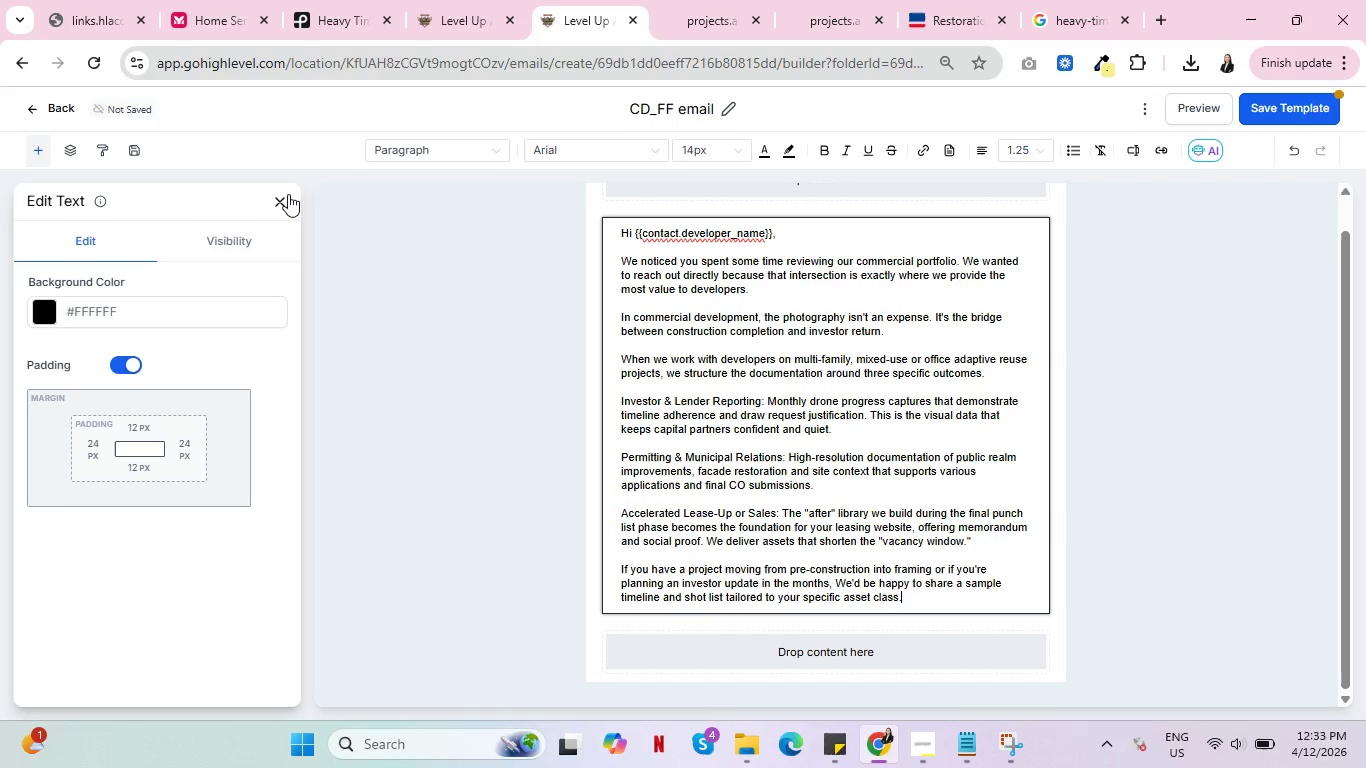 
left_click([279, 201])
 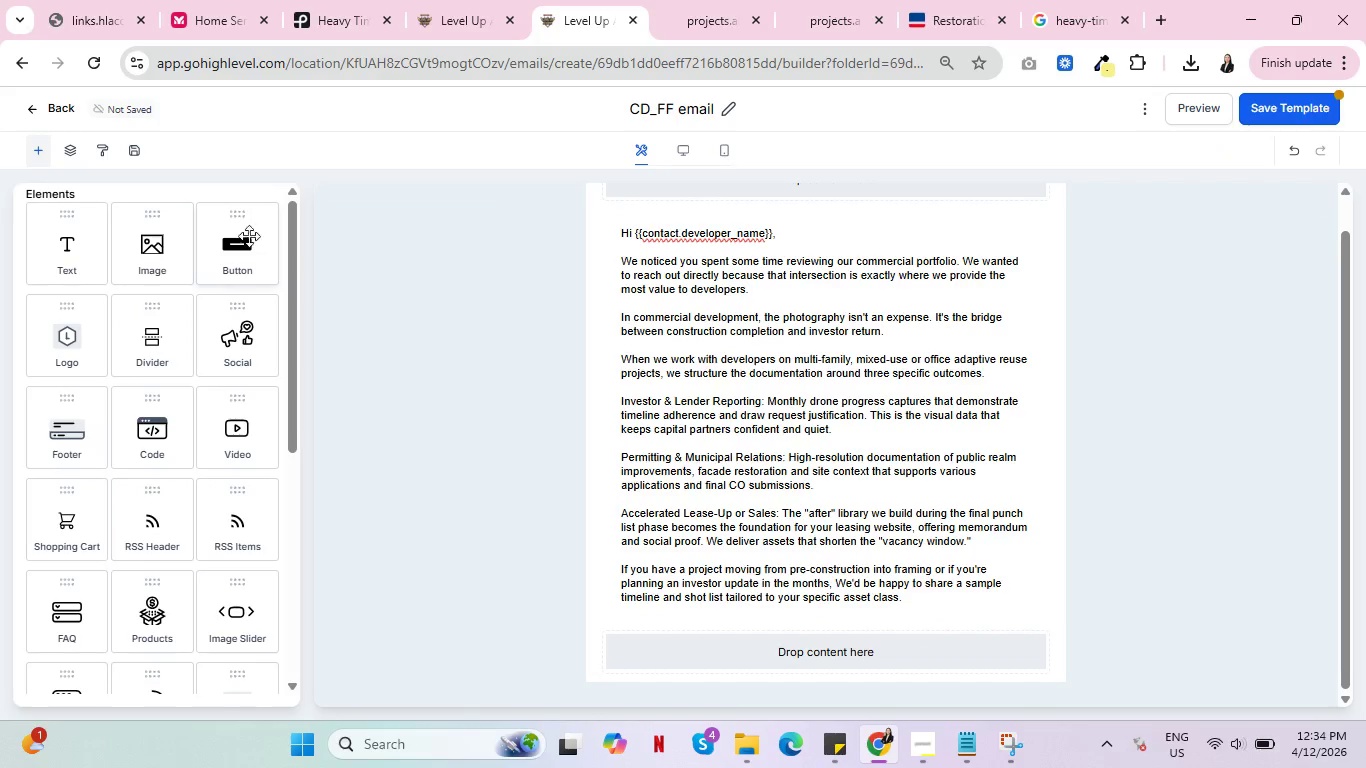 
left_click_drag(start_coordinate=[242, 243], to_coordinate=[739, 662])
 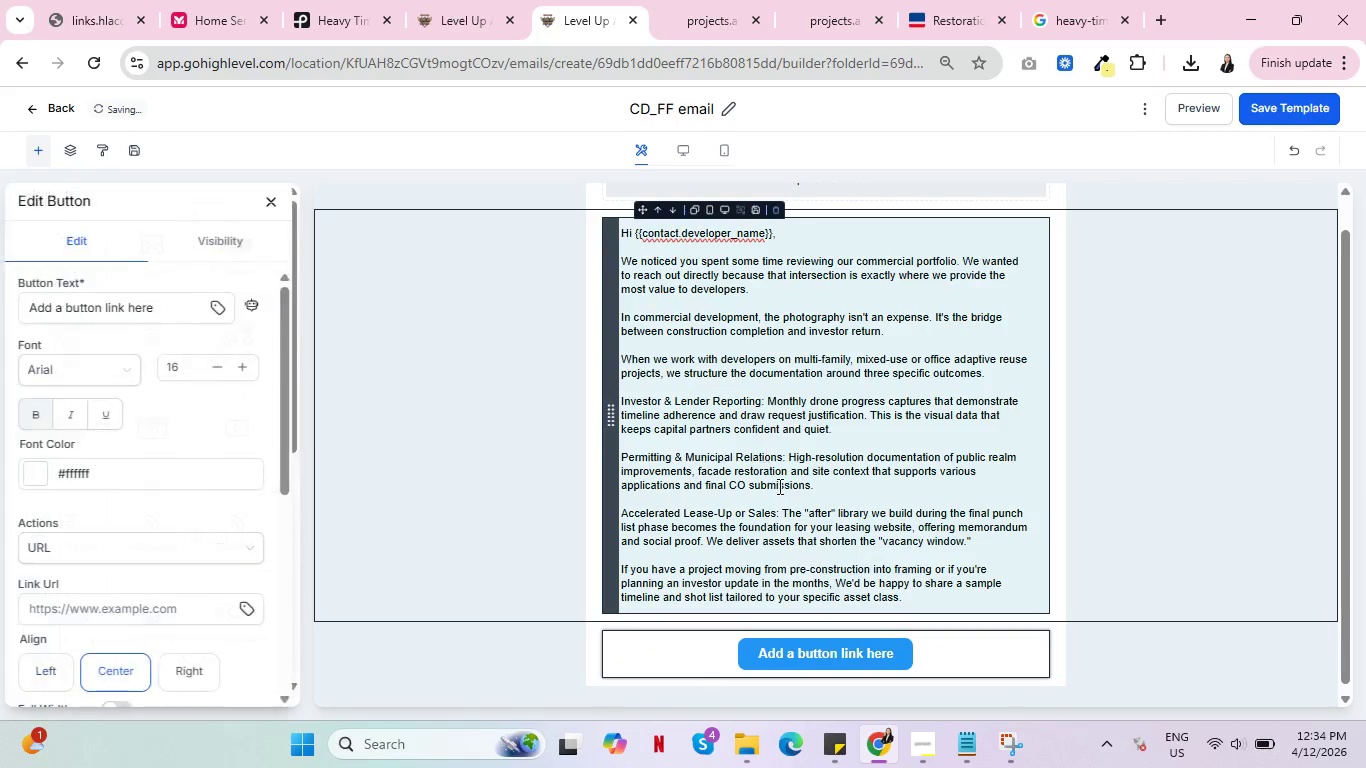 
scroll: coordinate [803, 473], scroll_direction: down, amount: 5.0
 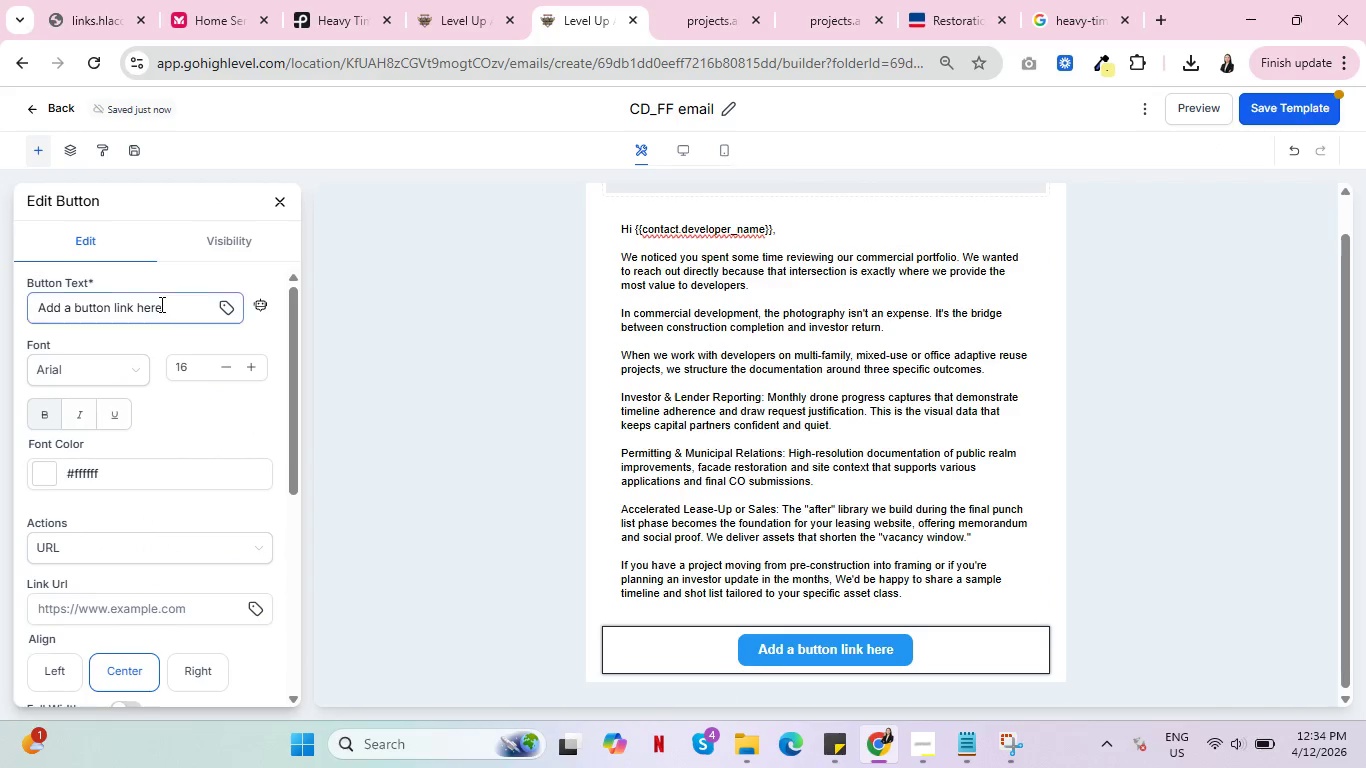 
left_click_drag(start_coordinate=[177, 303], to_coordinate=[26, 303])
 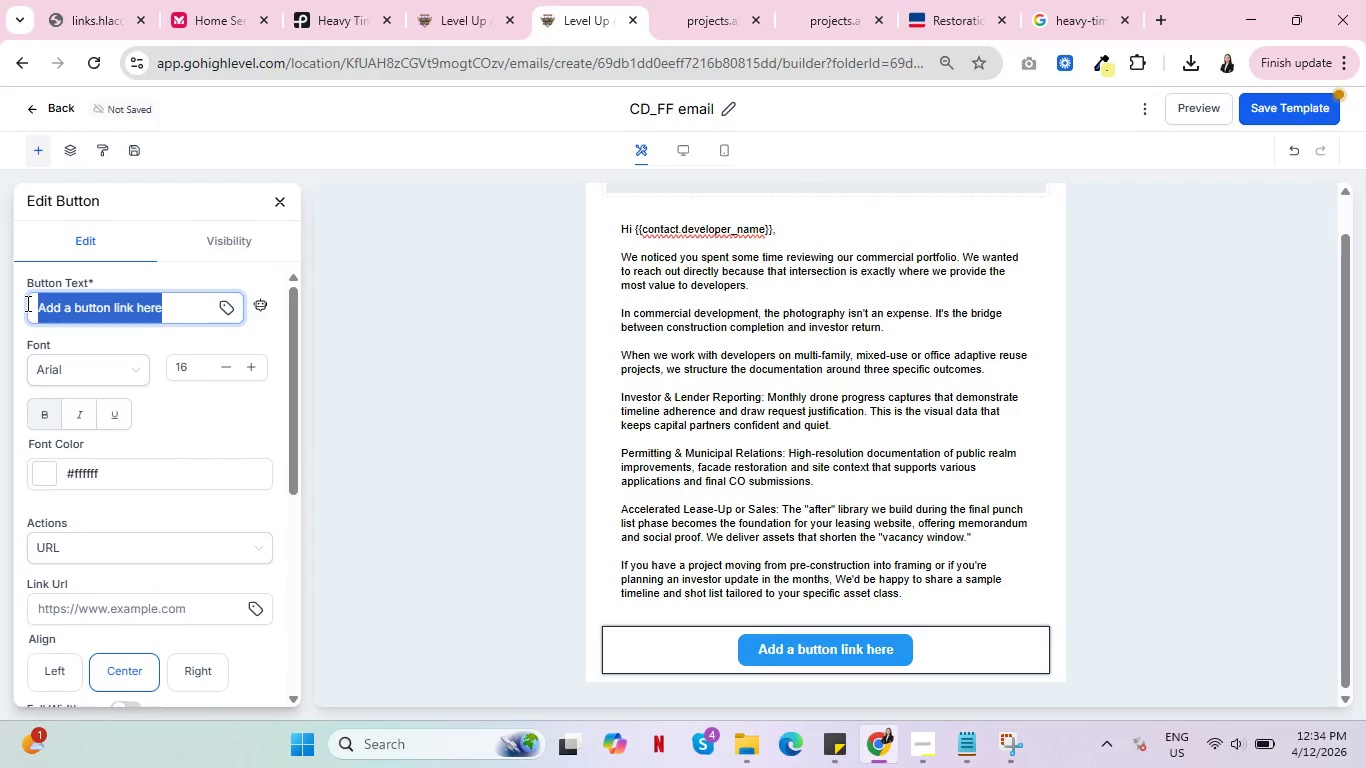 
type(Book a )
 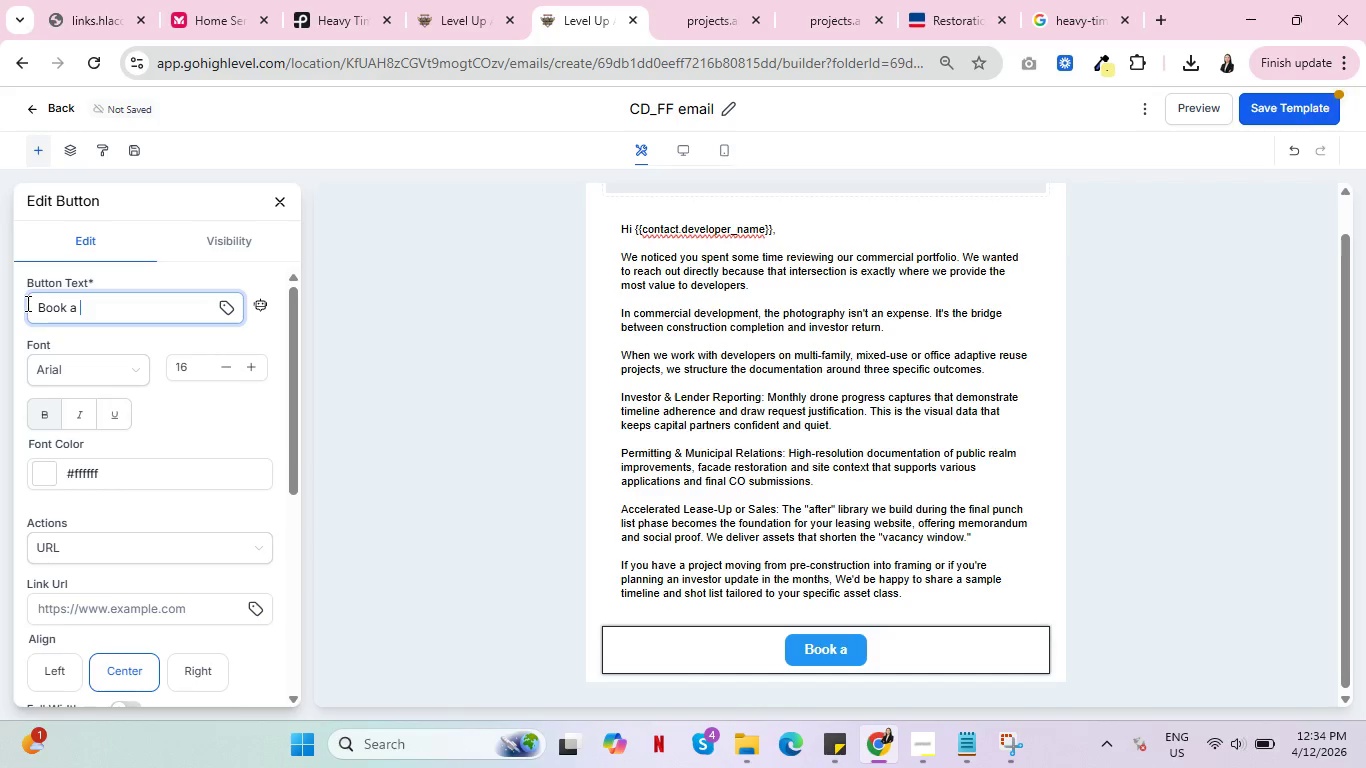 
wait(8.62)
 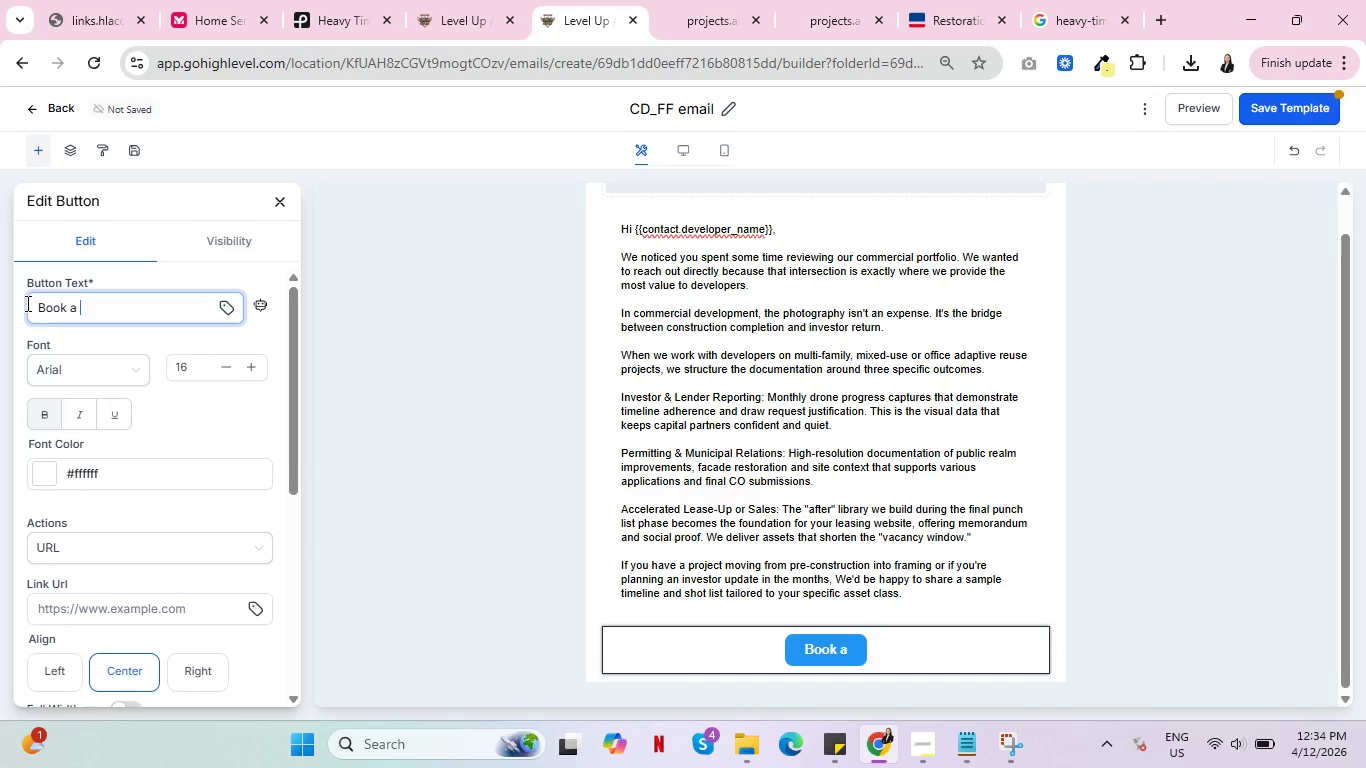 
hold_key(key=Backspace, duration=0.92)
 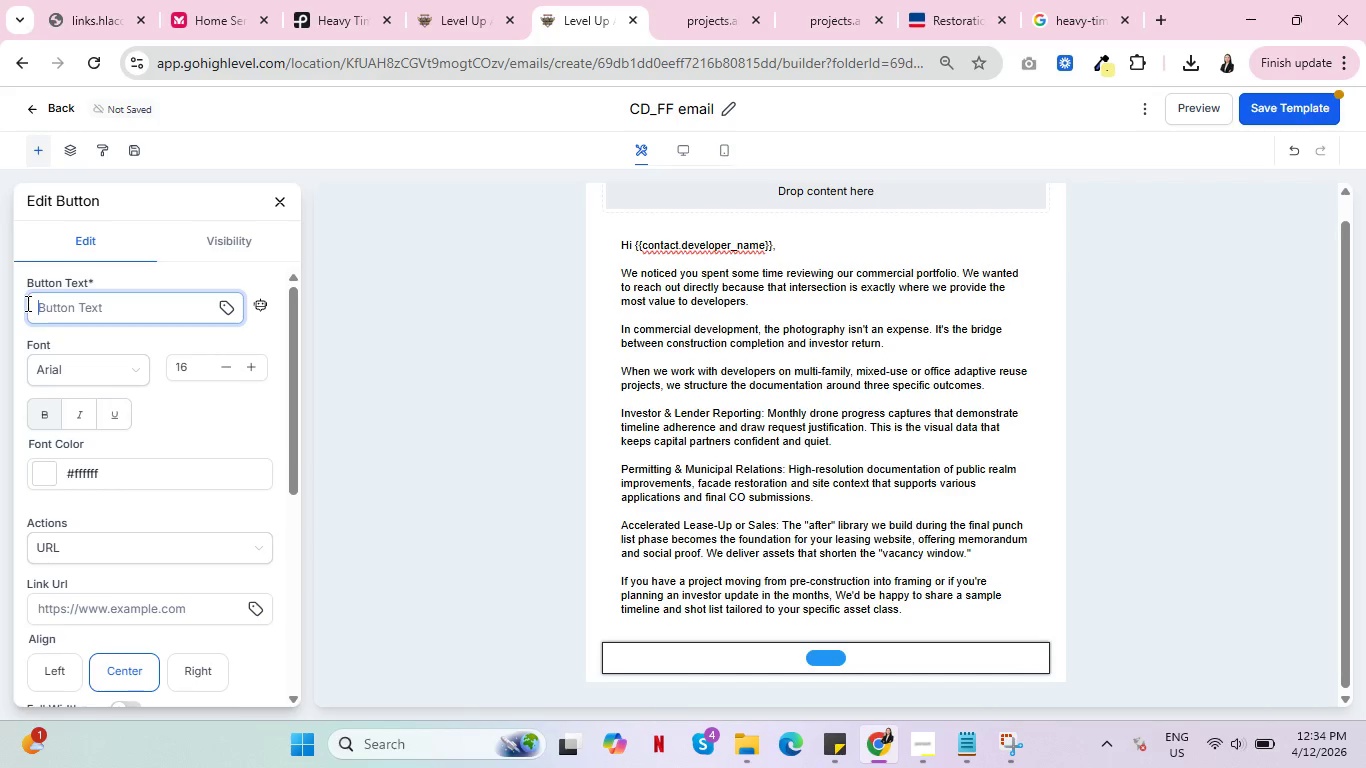 
type(Request a Site Consulation)
key(Backspace)
key(Backspace)
key(Backspace)
key(Backspace)
key(Backspace)
type(tation)
 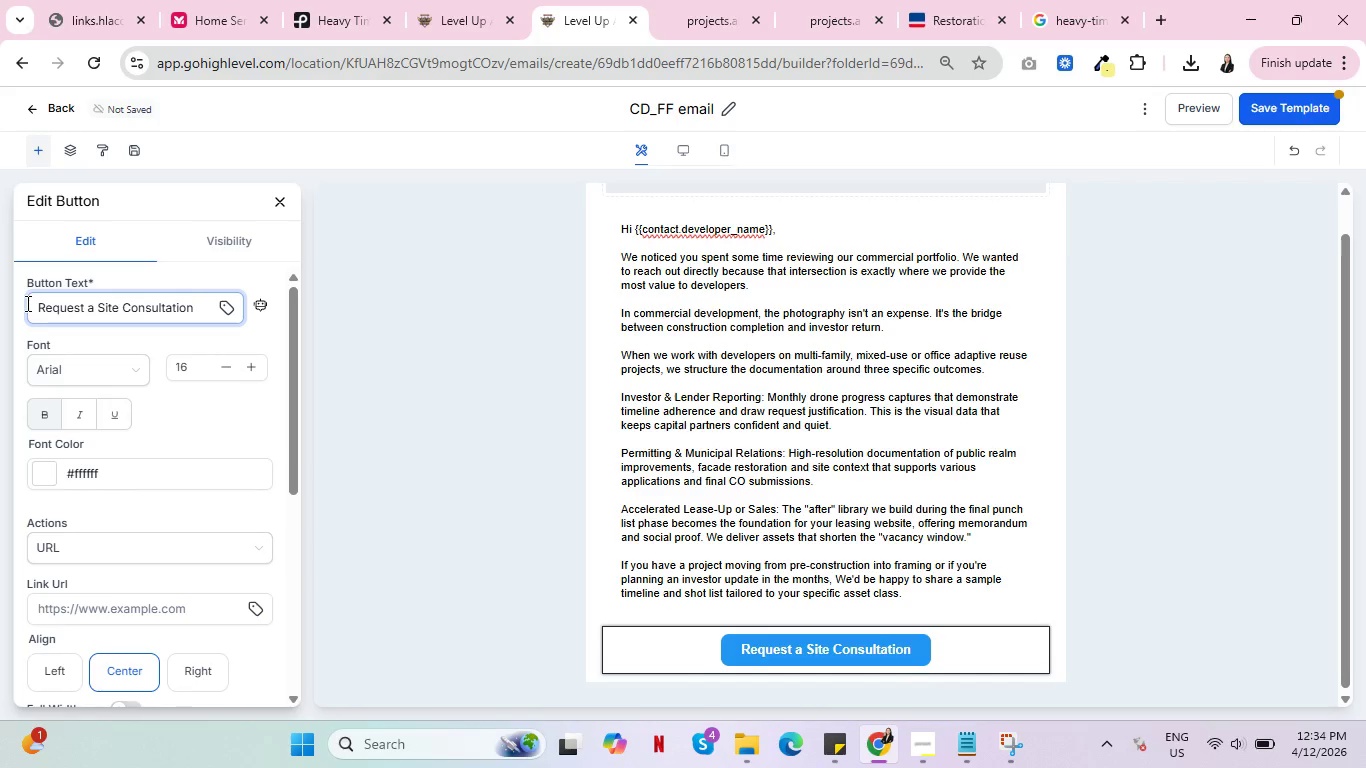 
scroll: coordinate [130, 467], scroll_direction: down, amount: 1.0
 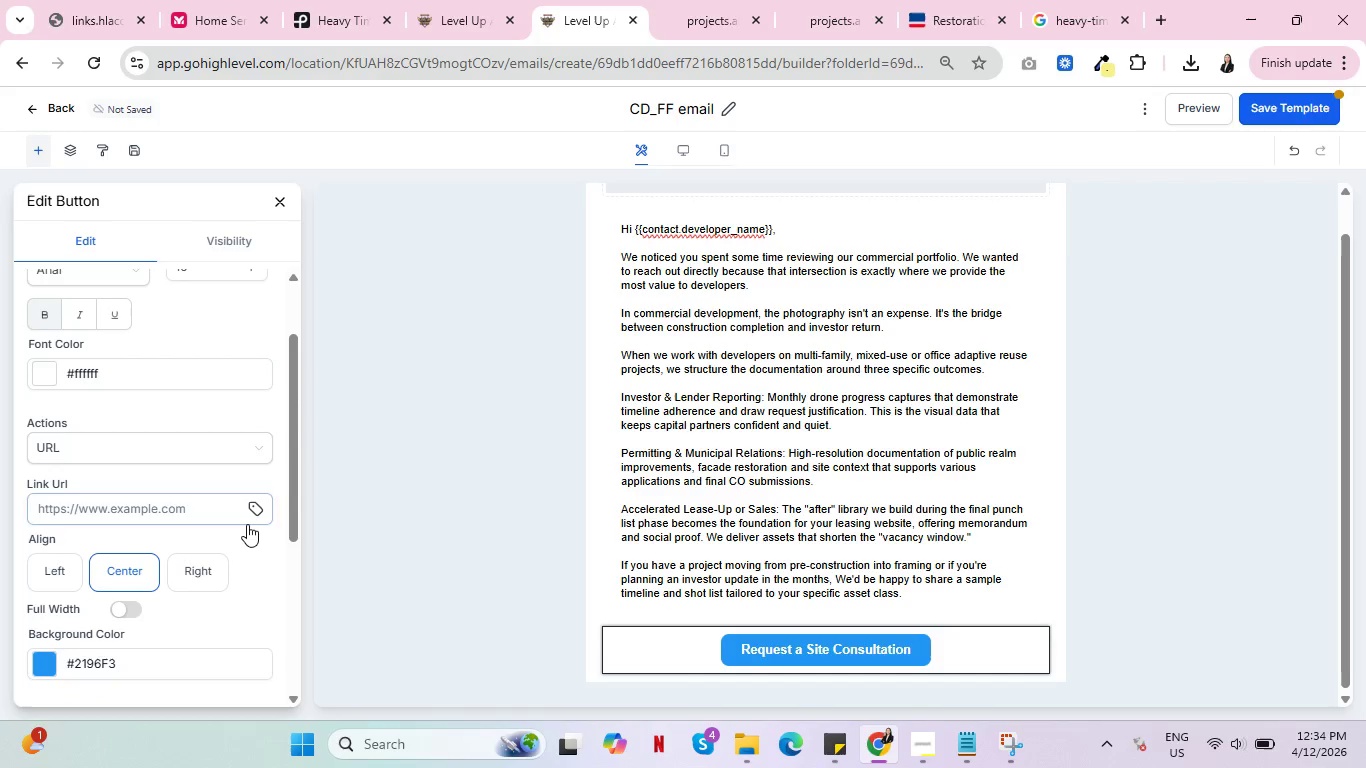 
left_click([248, 510])
 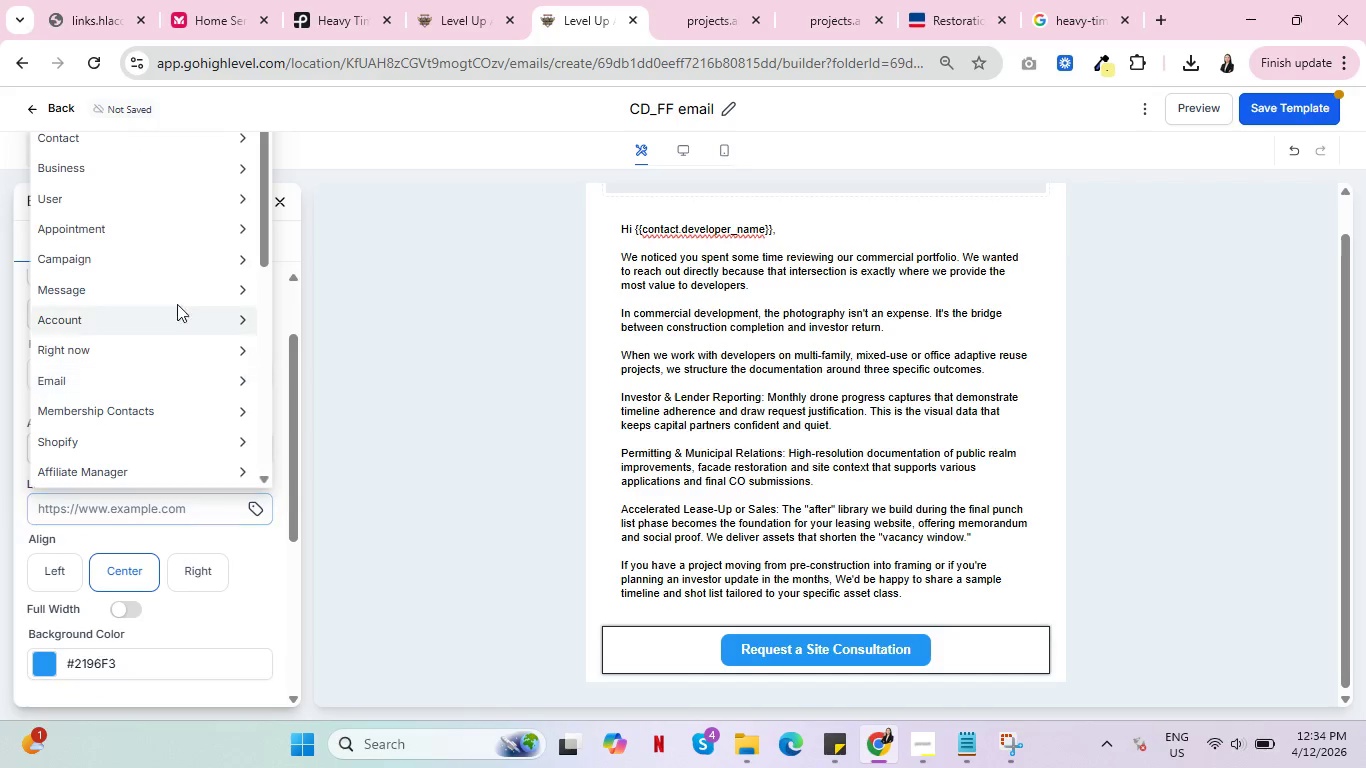 
scroll: coordinate [180, 321], scroll_direction: down, amount: 7.0
 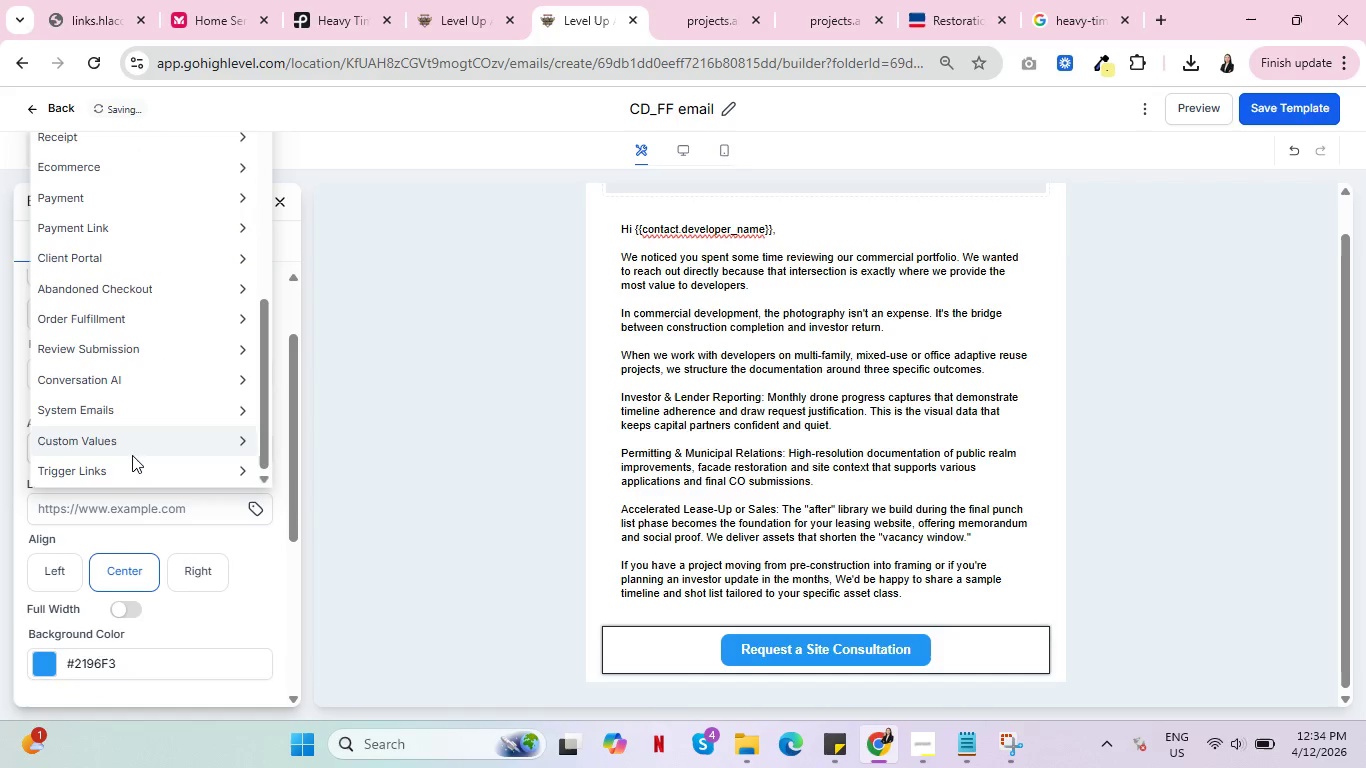 
left_click([134, 472])
 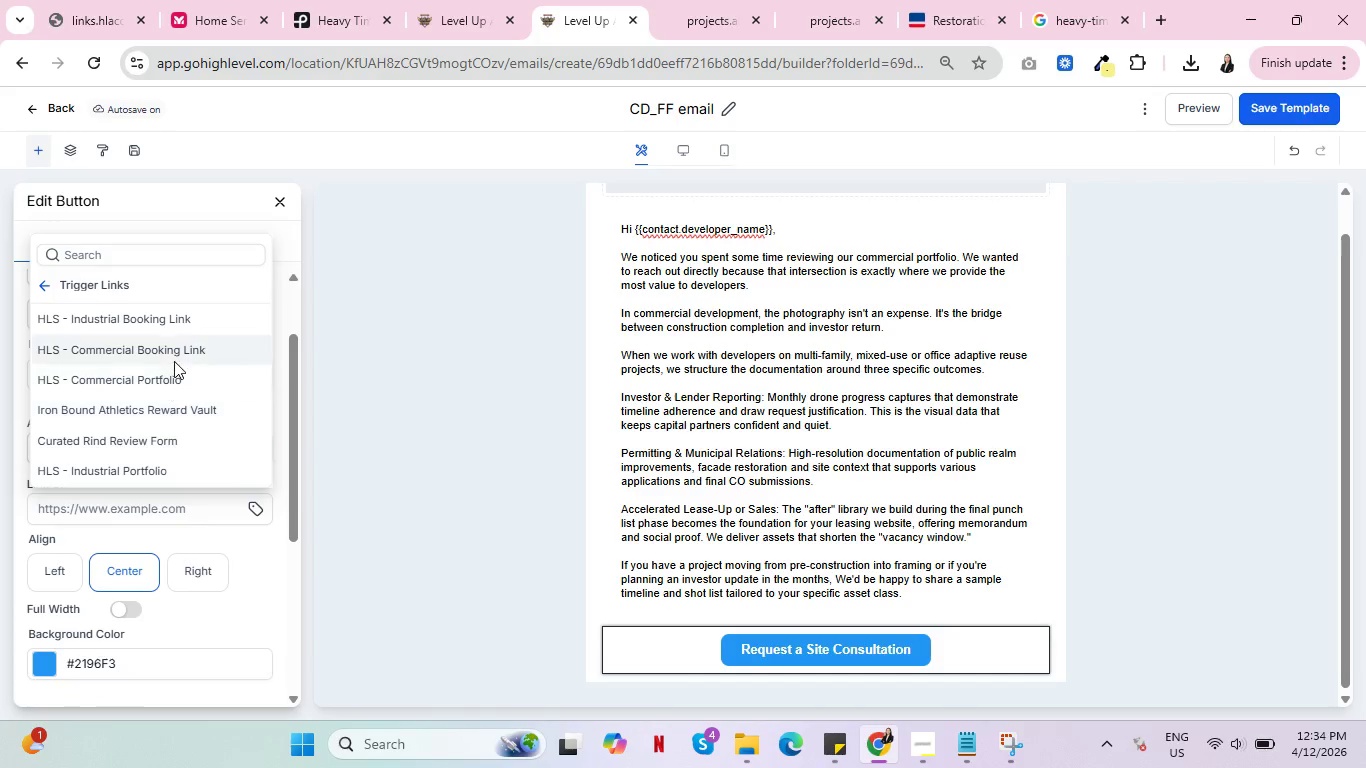 
left_click([172, 350])
 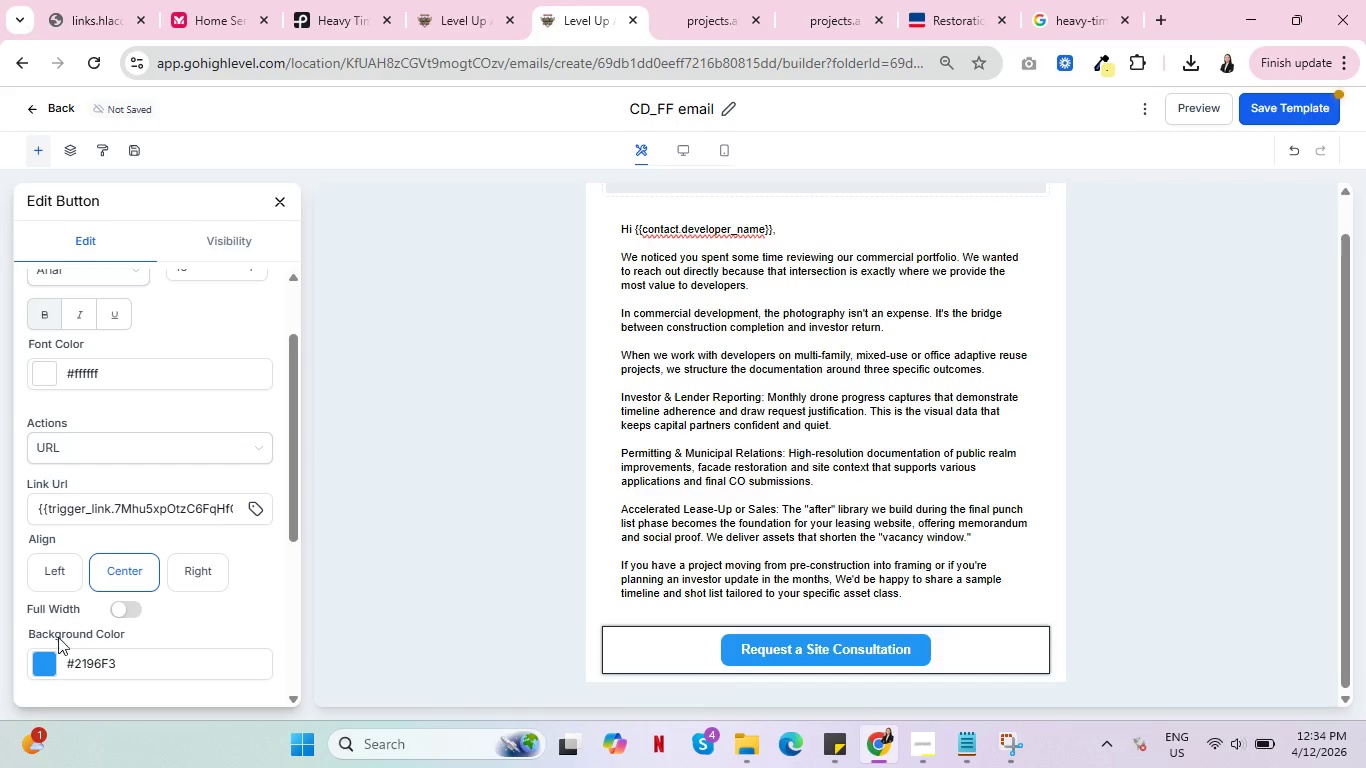 
left_click([38, 663])
 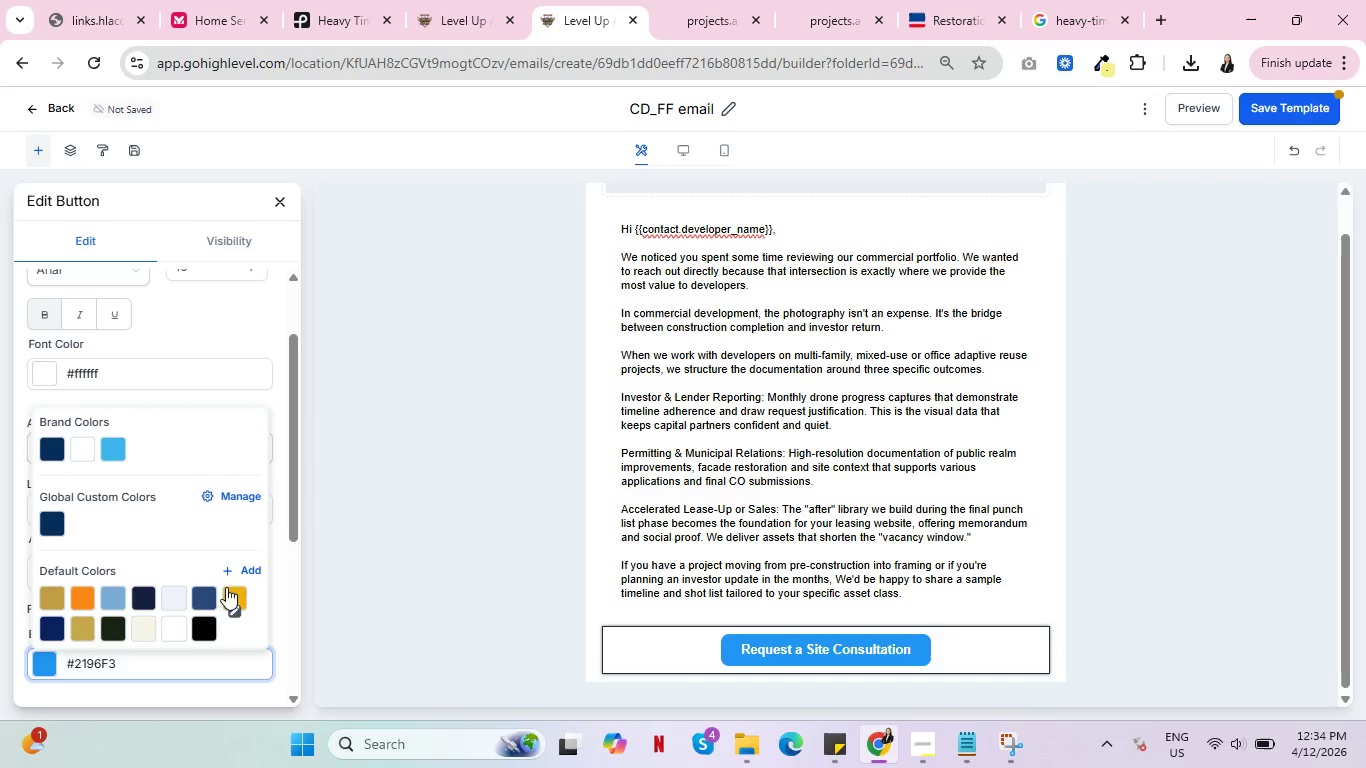 
left_click([232, 595])
 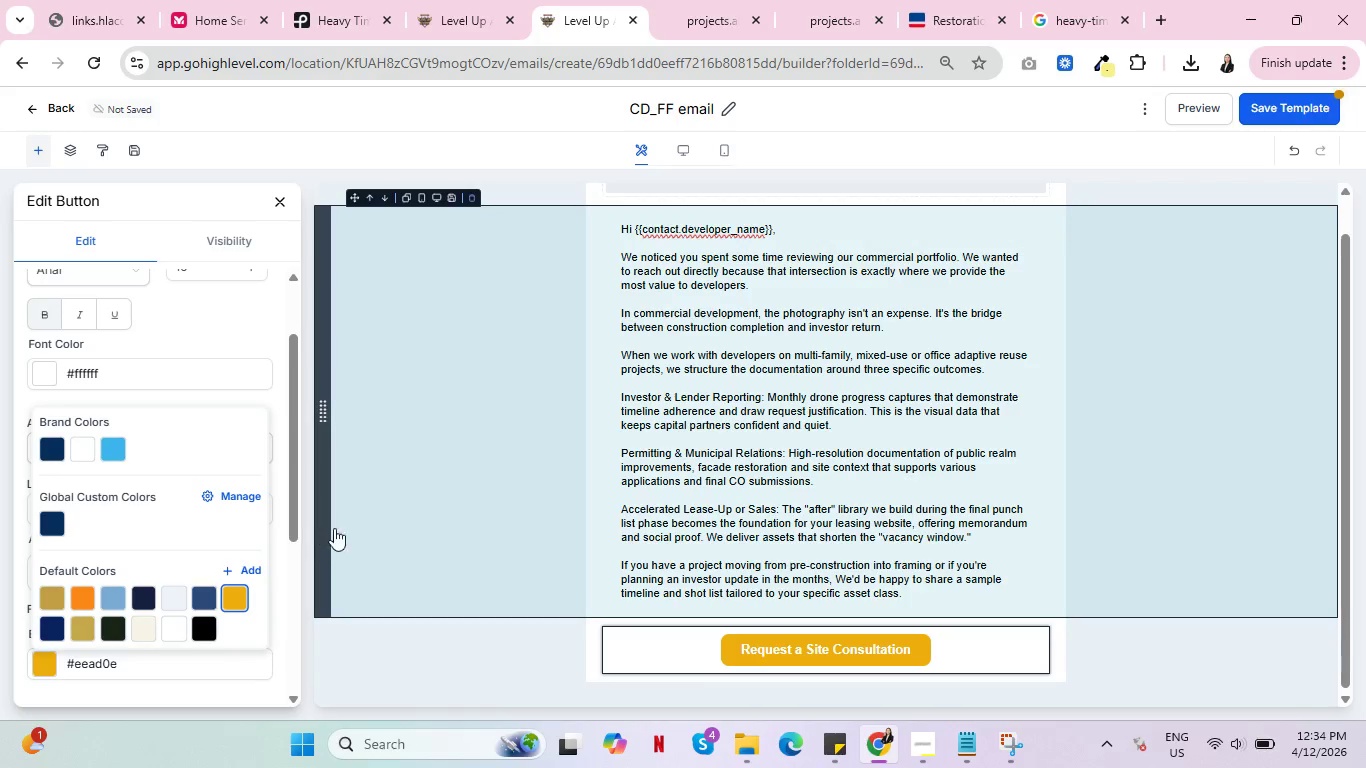 
left_click([372, 514])
 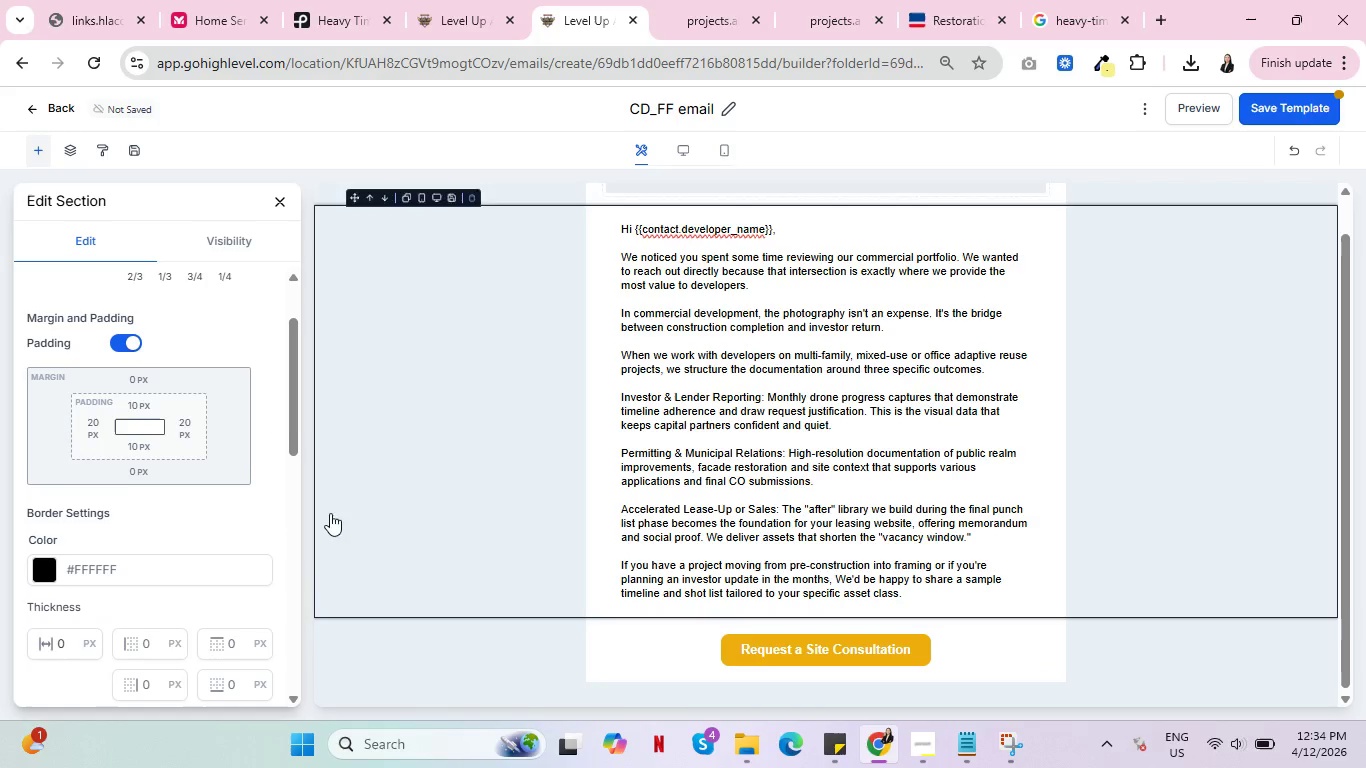 
scroll: coordinate [107, 513], scroll_direction: down, amount: 5.0
 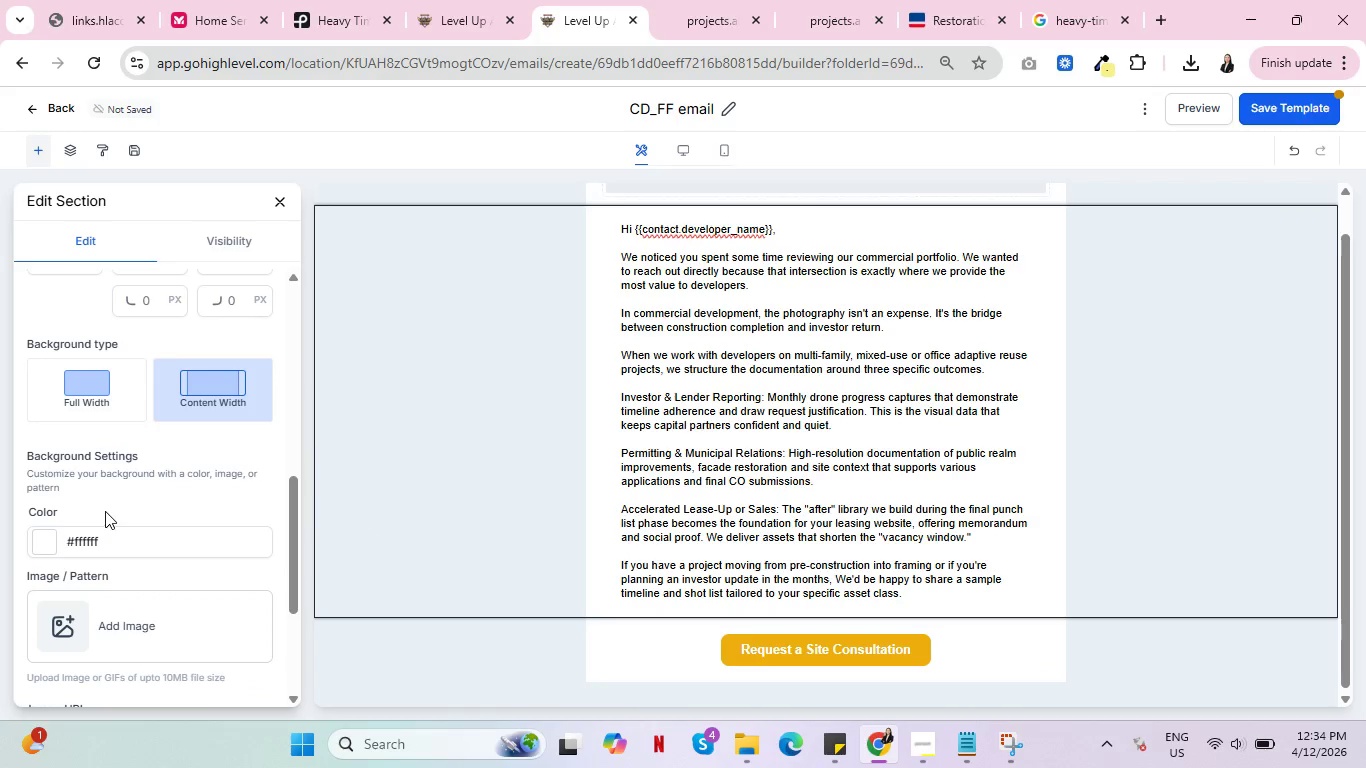 
scroll: coordinate [103, 505], scroll_direction: up, amount: 10.0
 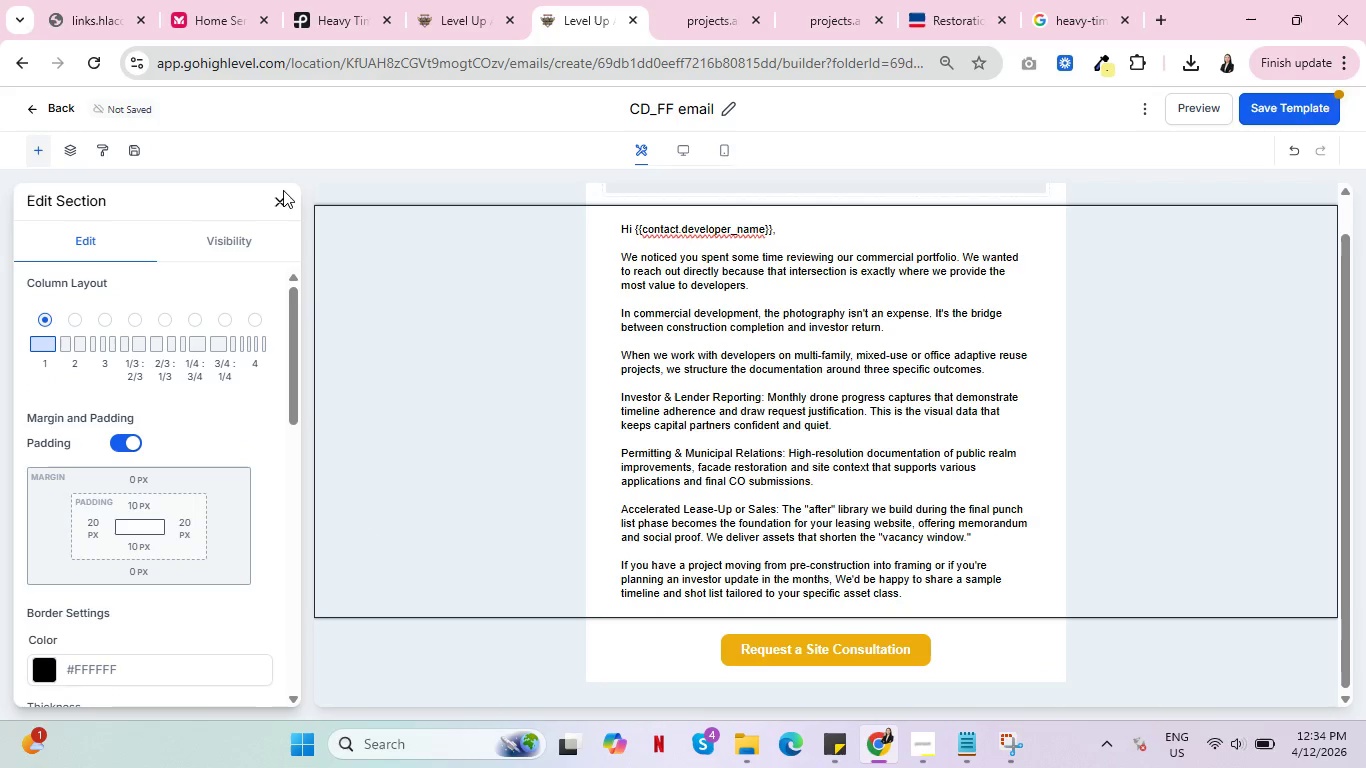 
left_click([284, 198])
 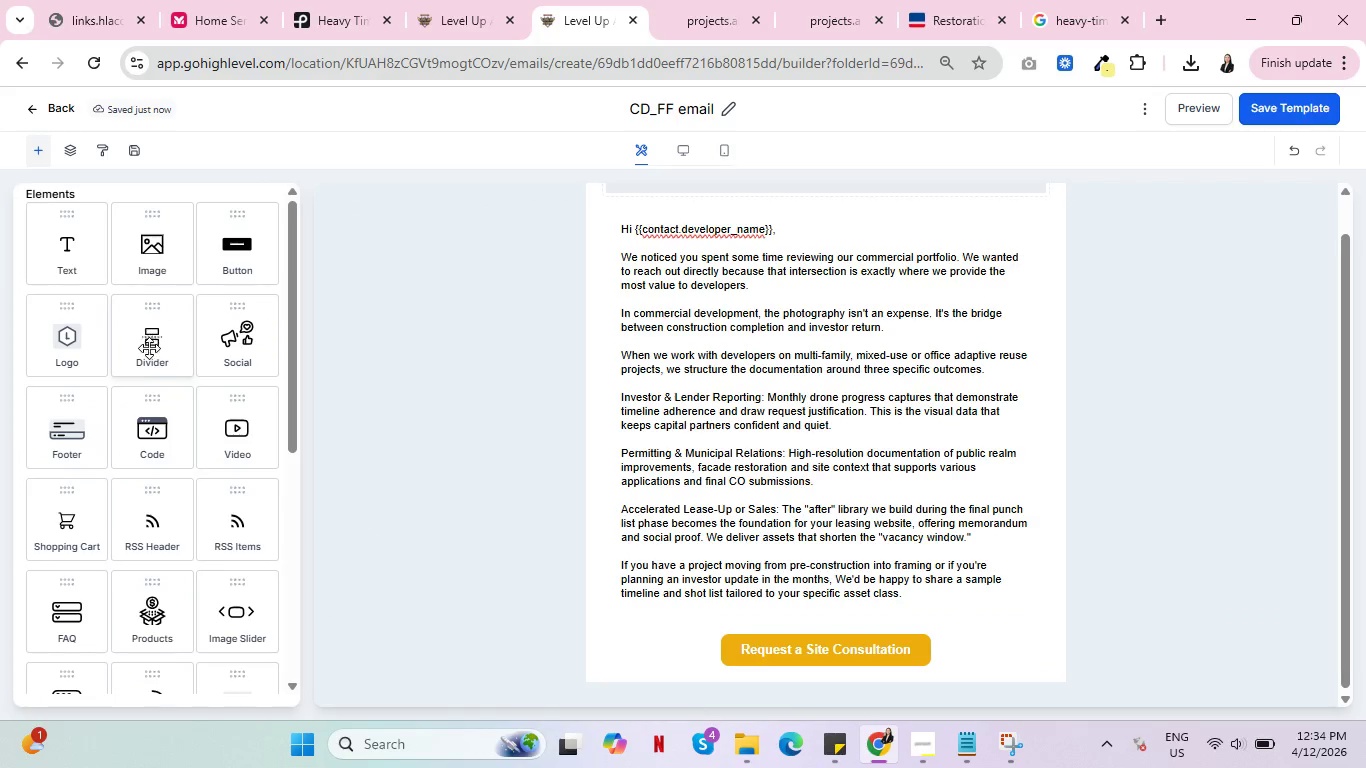 
left_click_drag(start_coordinate=[67, 428], to_coordinate=[657, 688])
 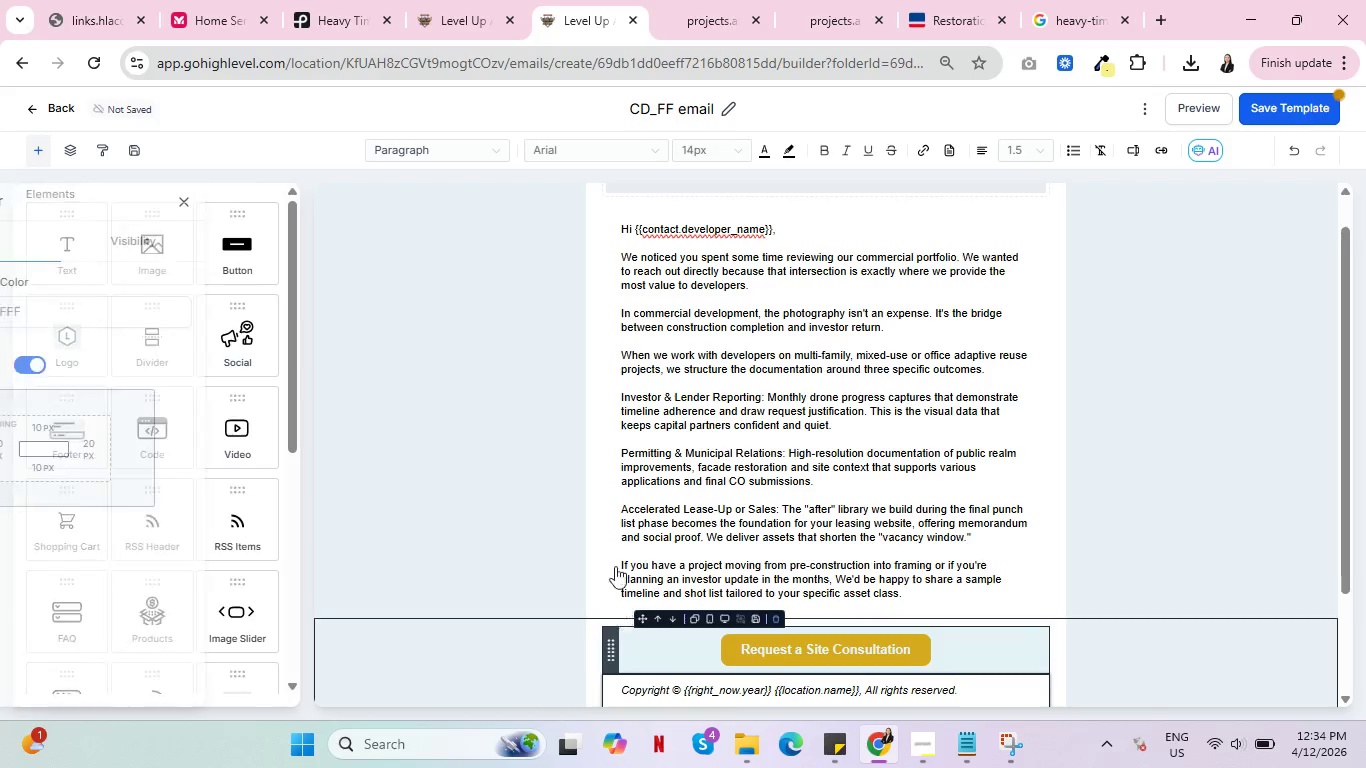 
scroll: coordinate [625, 524], scroll_direction: down, amount: 6.0
 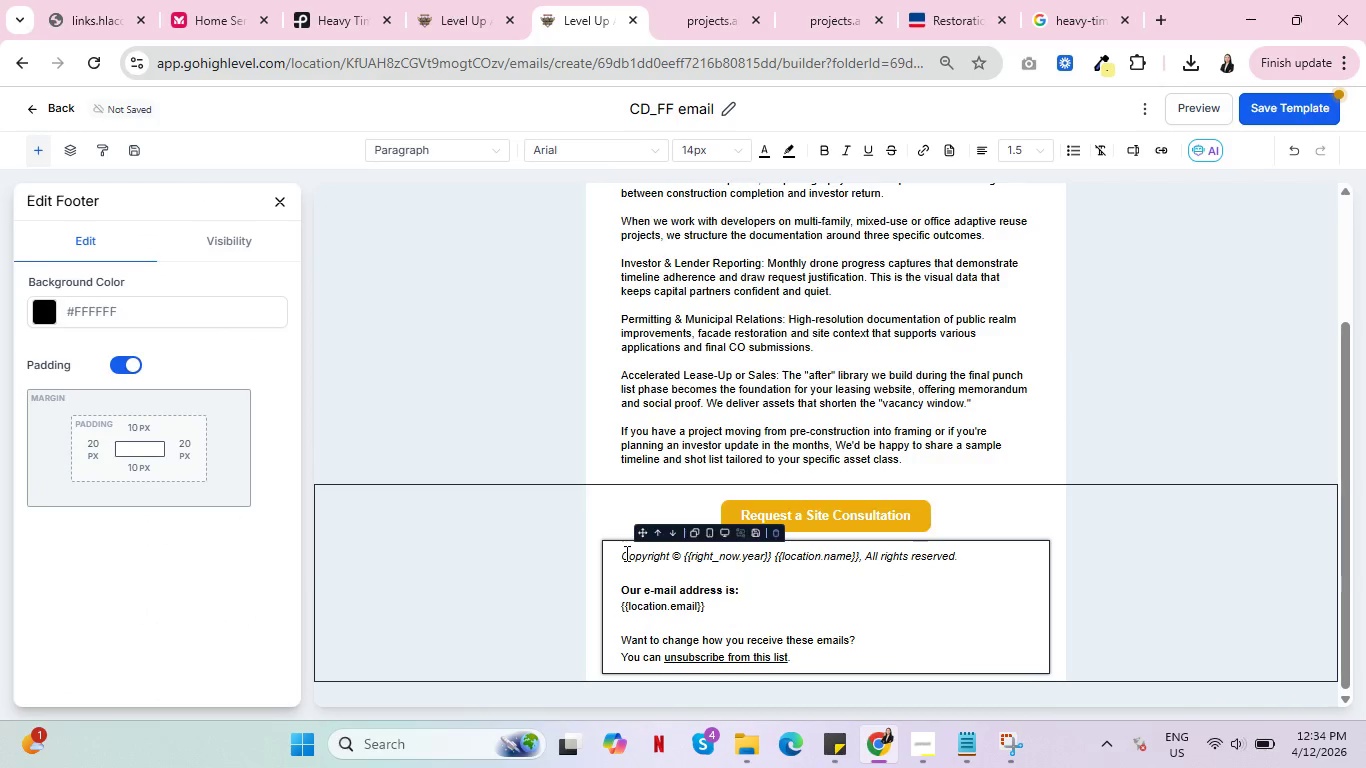 
left_click([622, 553])
 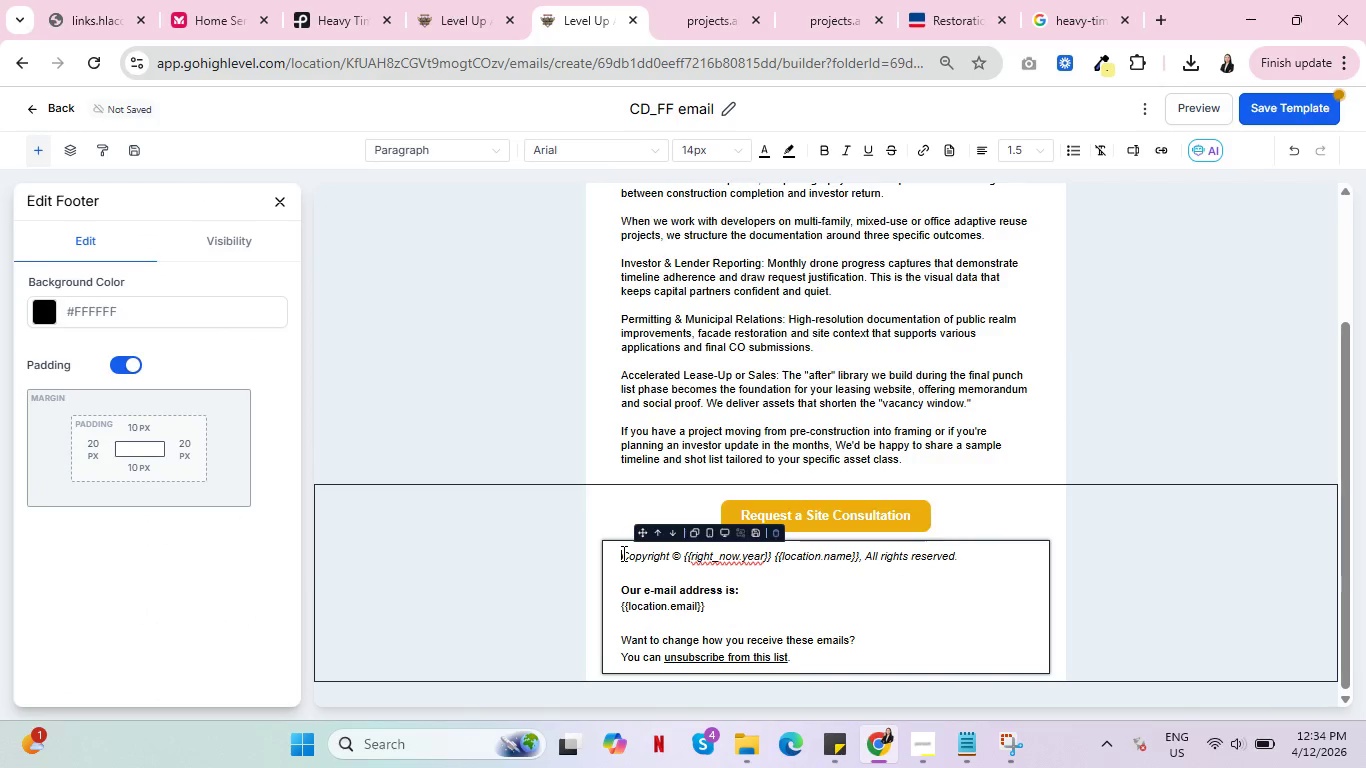 
key(Enter)
 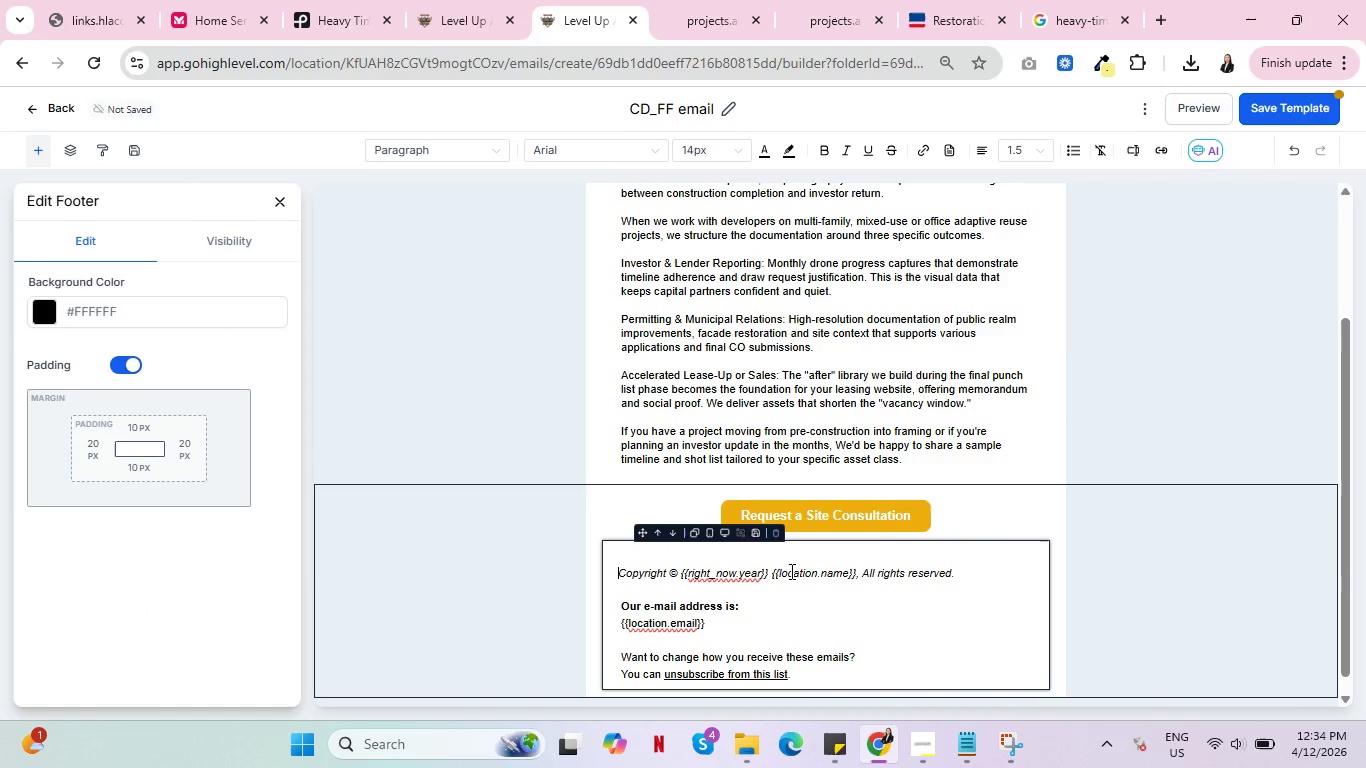 
left_click_drag(start_coordinate=[768, 571], to_coordinate=[682, 570])
 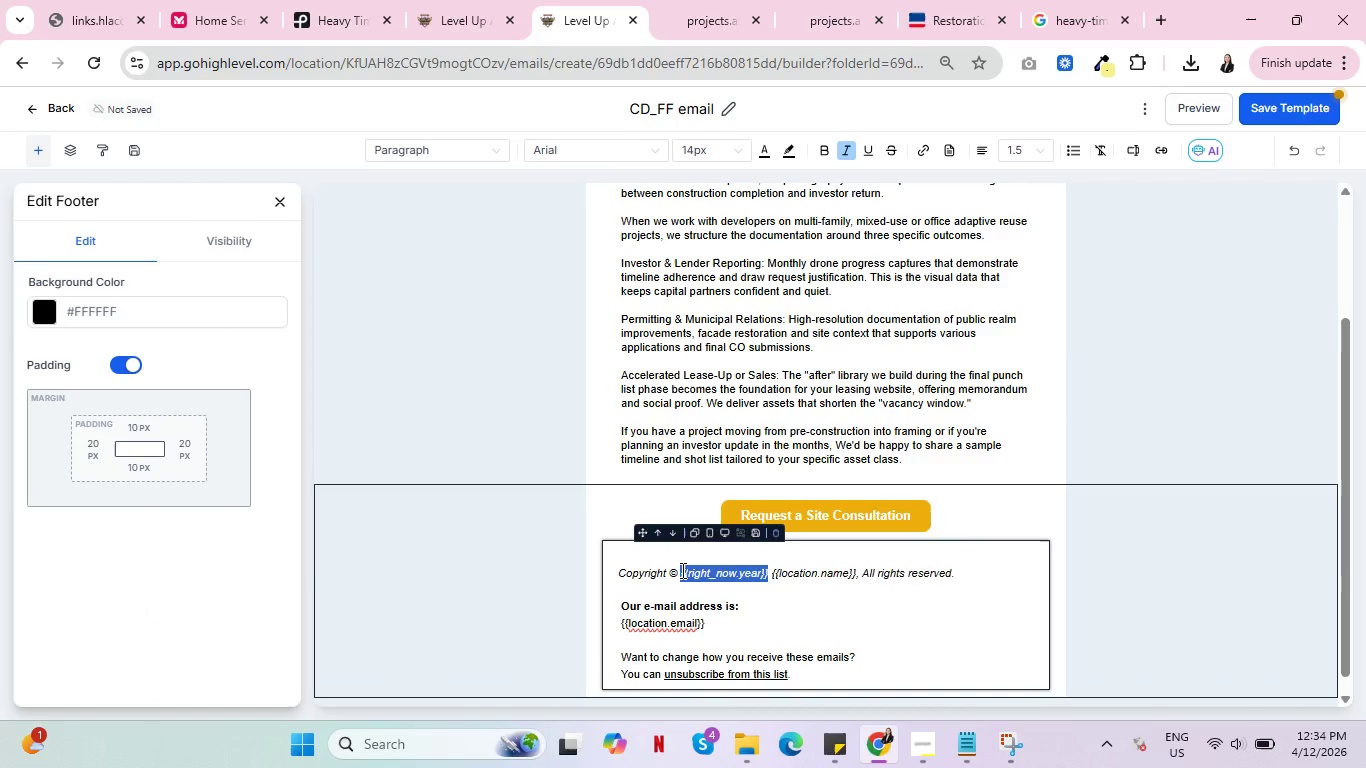 
type(2-2)
key(Backspace)
key(Backspace)
type(024)
 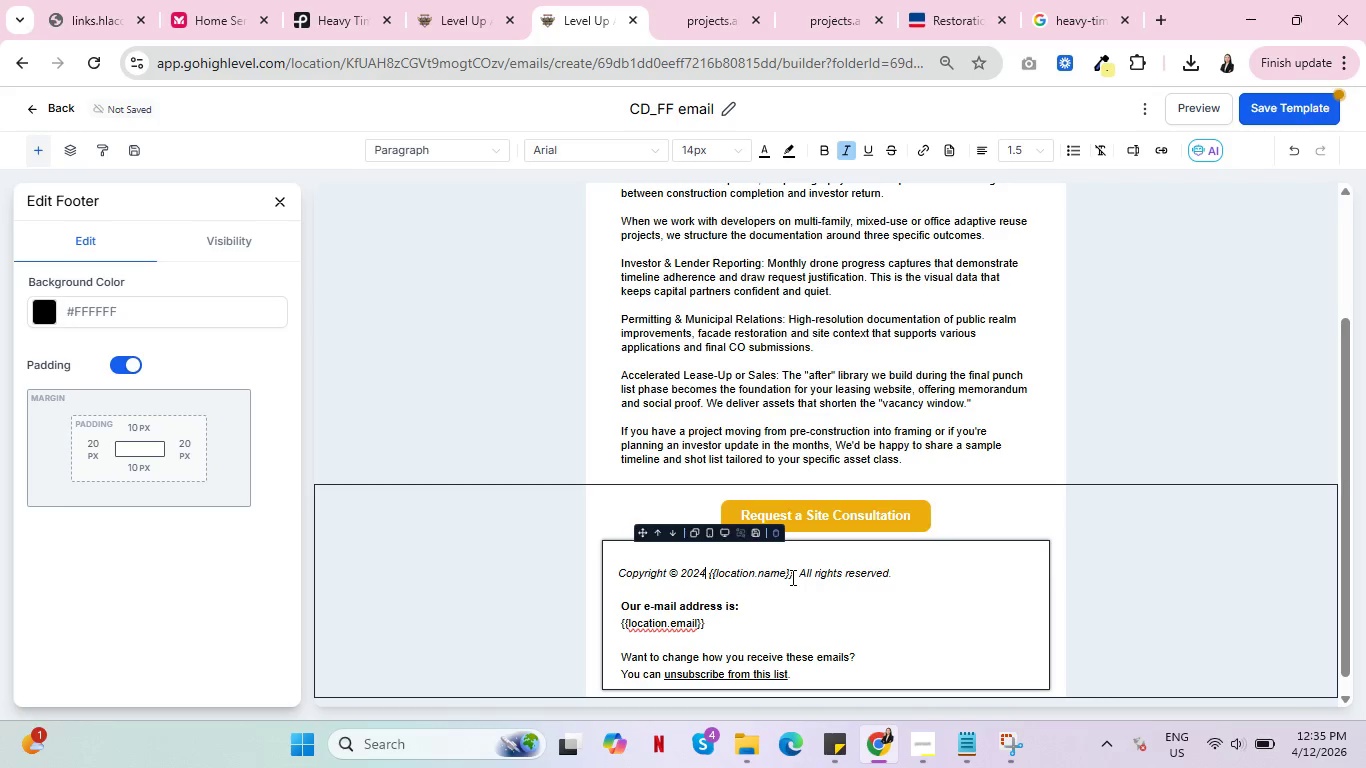 
left_click_drag(start_coordinate=[793, 575], to_coordinate=[709, 571])
 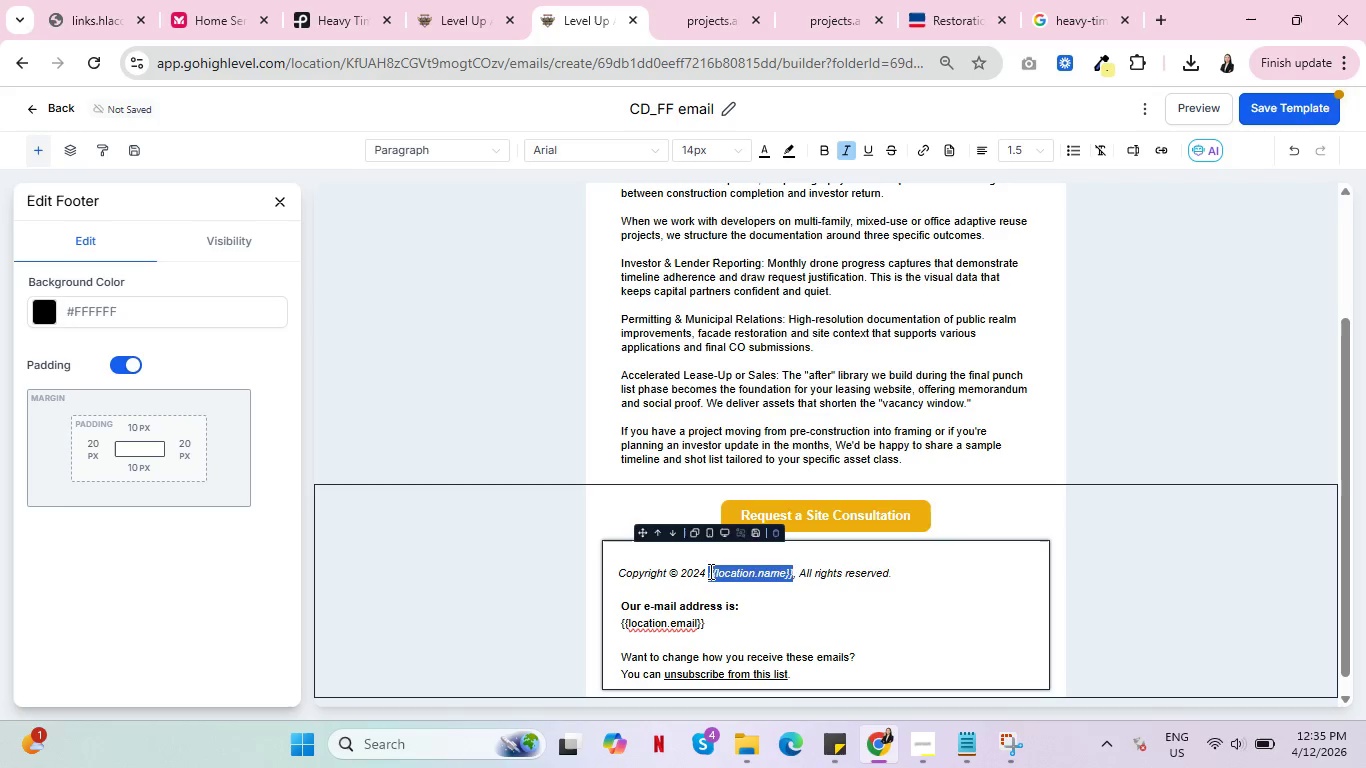 
left_click([917, 743])